 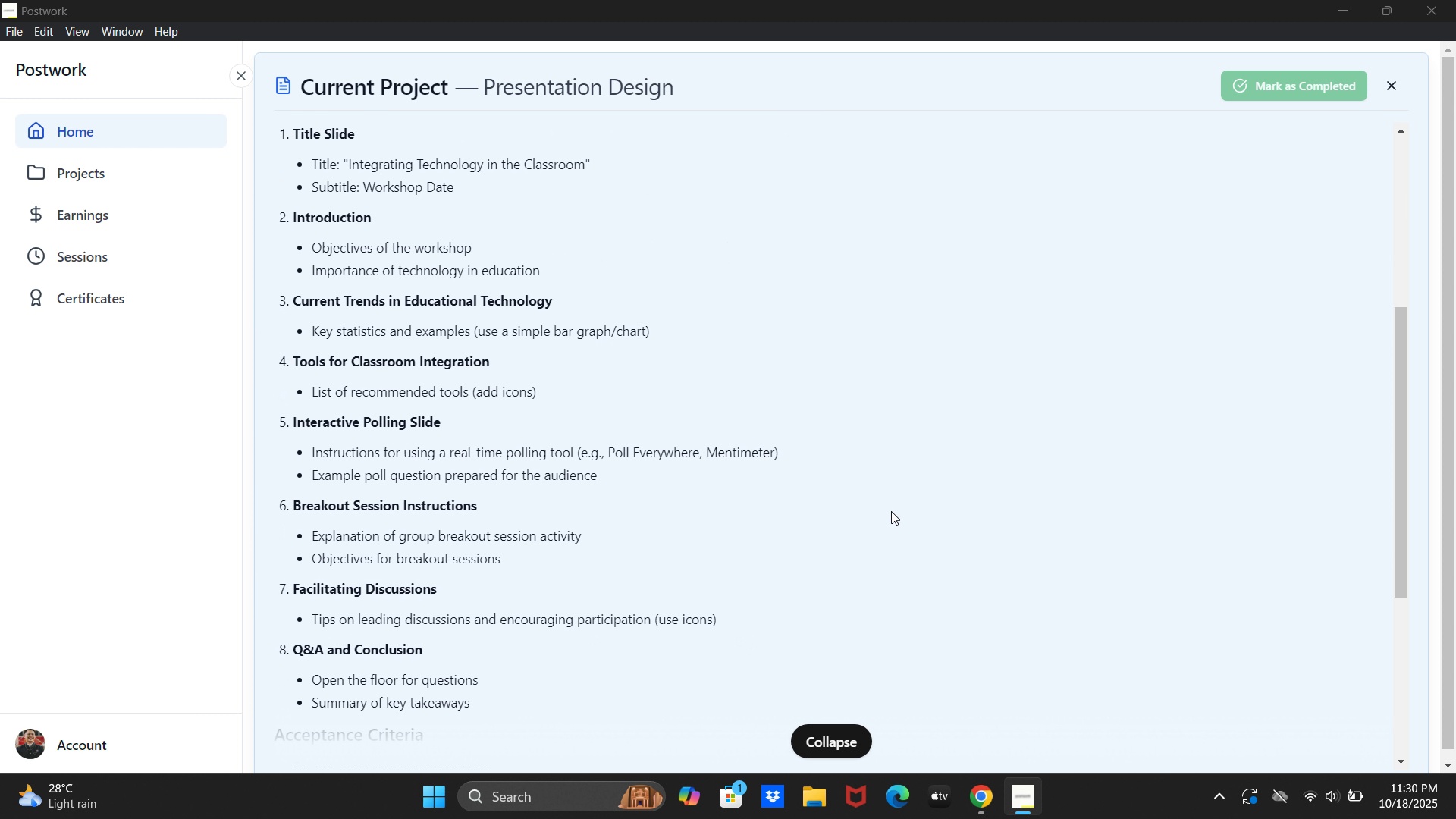 
key(Alt+Tab)
 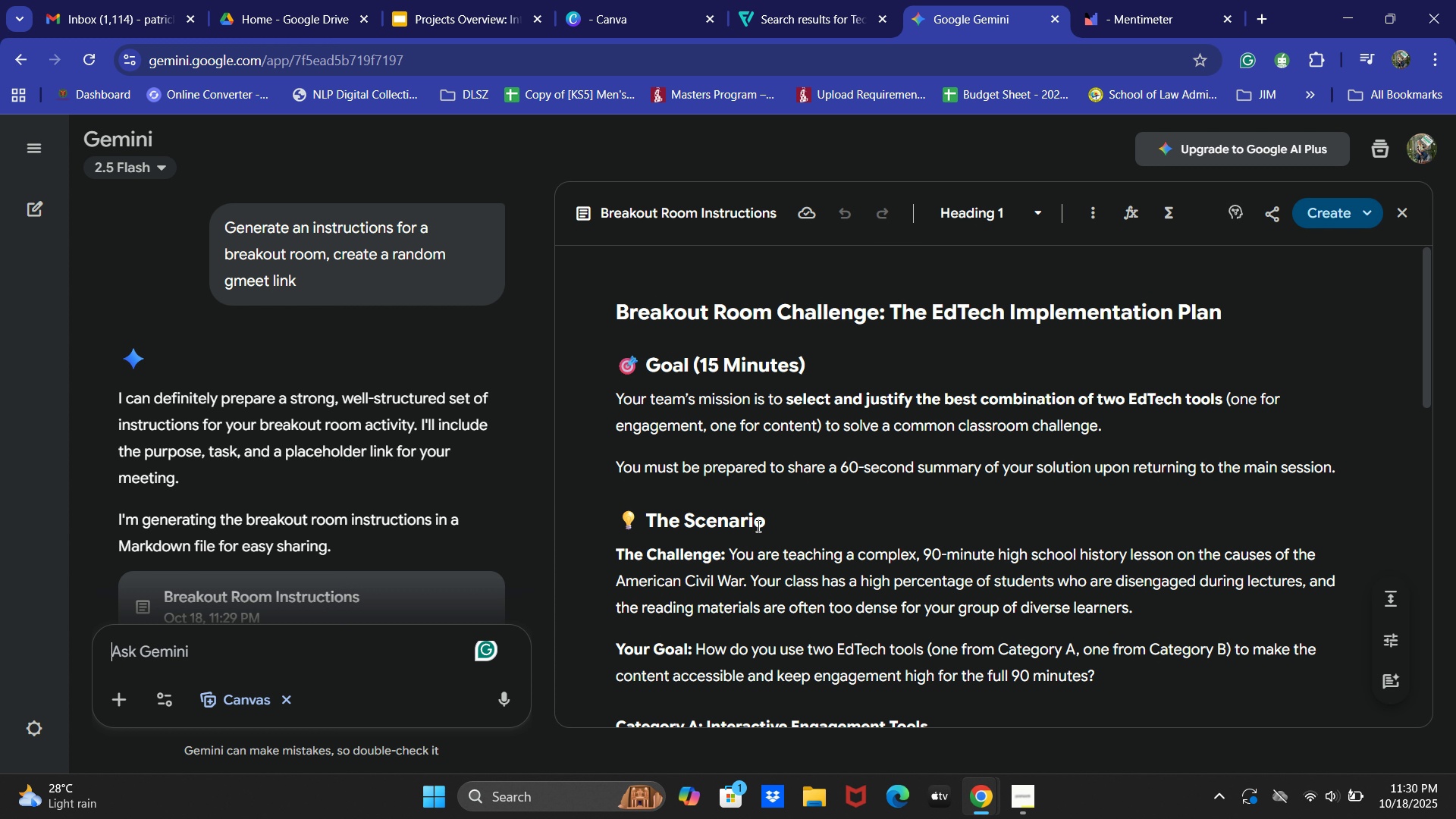 
scroll: coordinate [347, 439], scroll_direction: down, amount: 17.0
 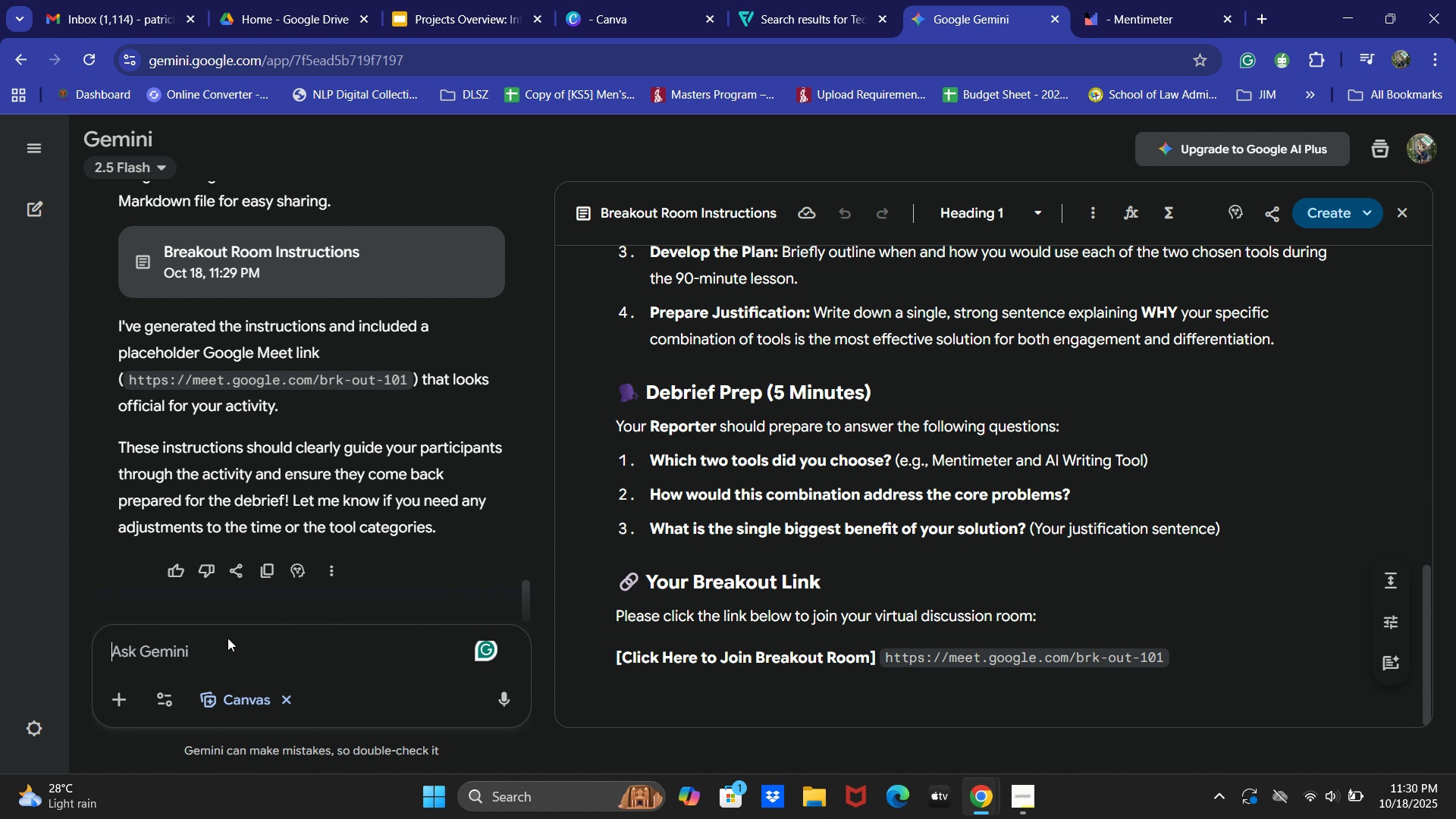 
left_click([224, 645])
 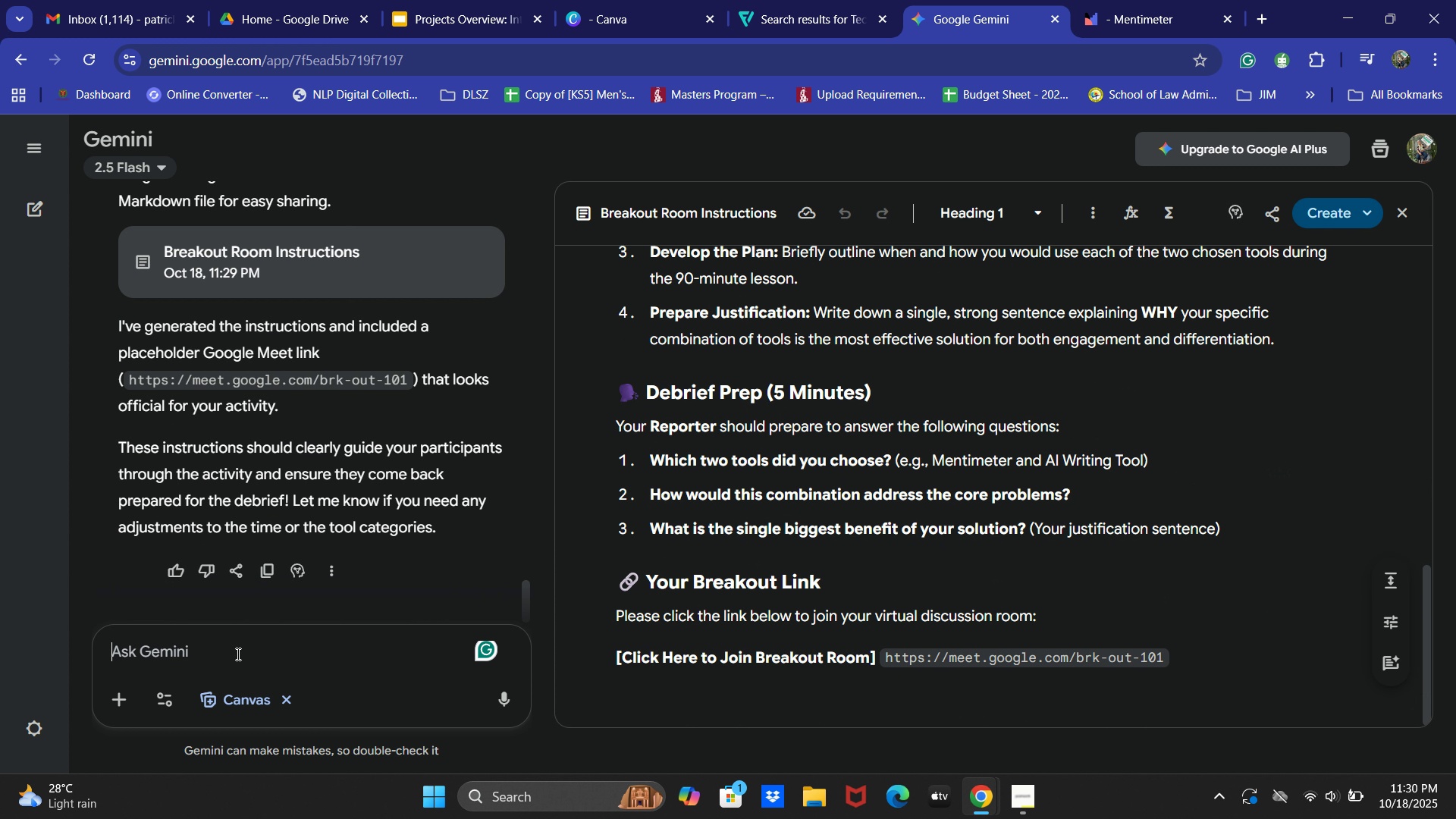 
hold_key(key=ShiftLeft, duration=0.37)
 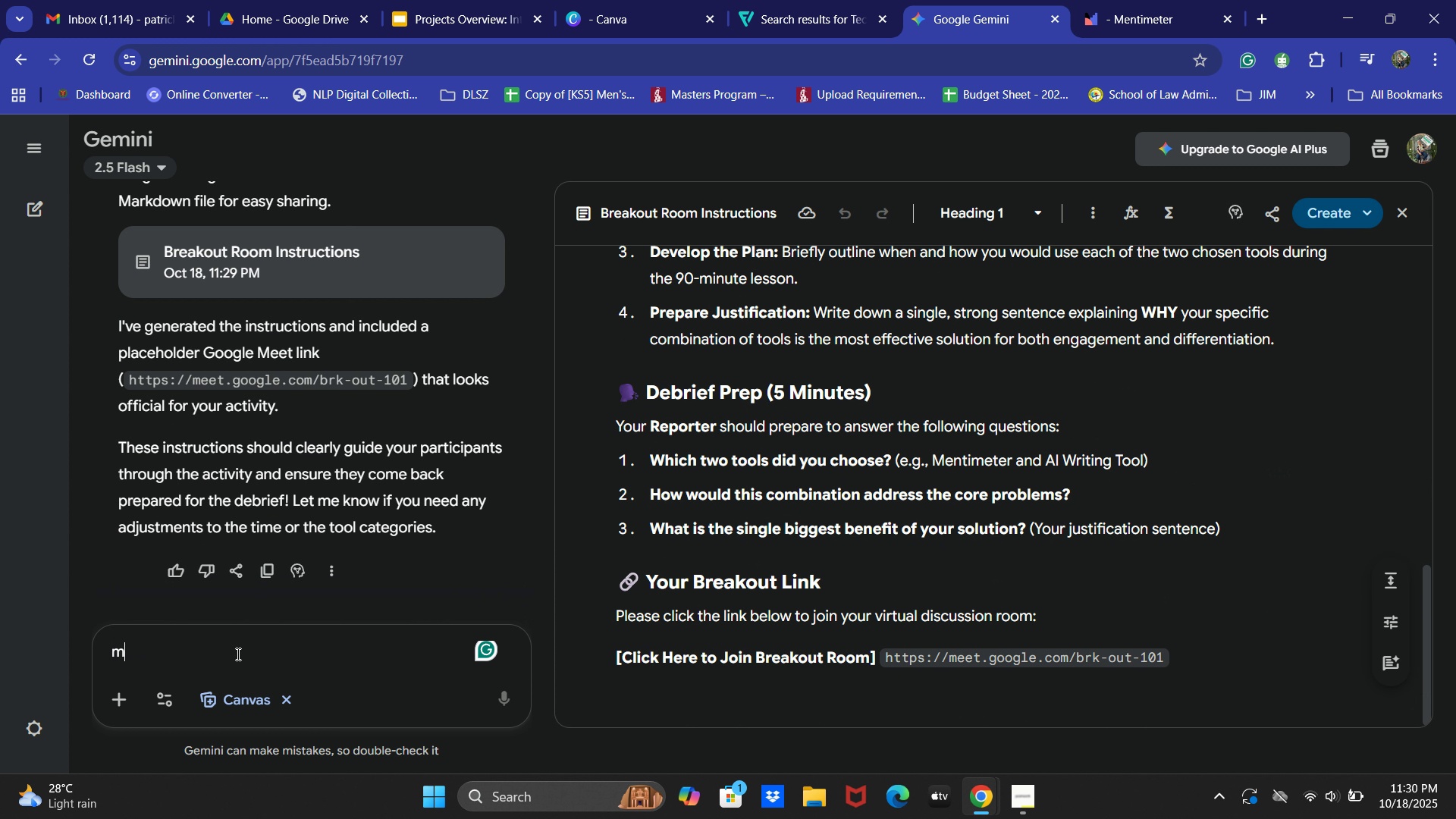 
type(make it short fd)
key(Backspace)
type(or the readers to understand)
key(Backspace)
key(Backspace)
key(Backspace)
key(Backspace)
key(Backspace)
key(Backspace)
key(Backspace)
type(ad )
key(Backspace)
key(Backspace)
type(nd sumoe)
key(Backspace)
key(Backspace)
key(Backspace)
key(Backspace)
type(imple)
 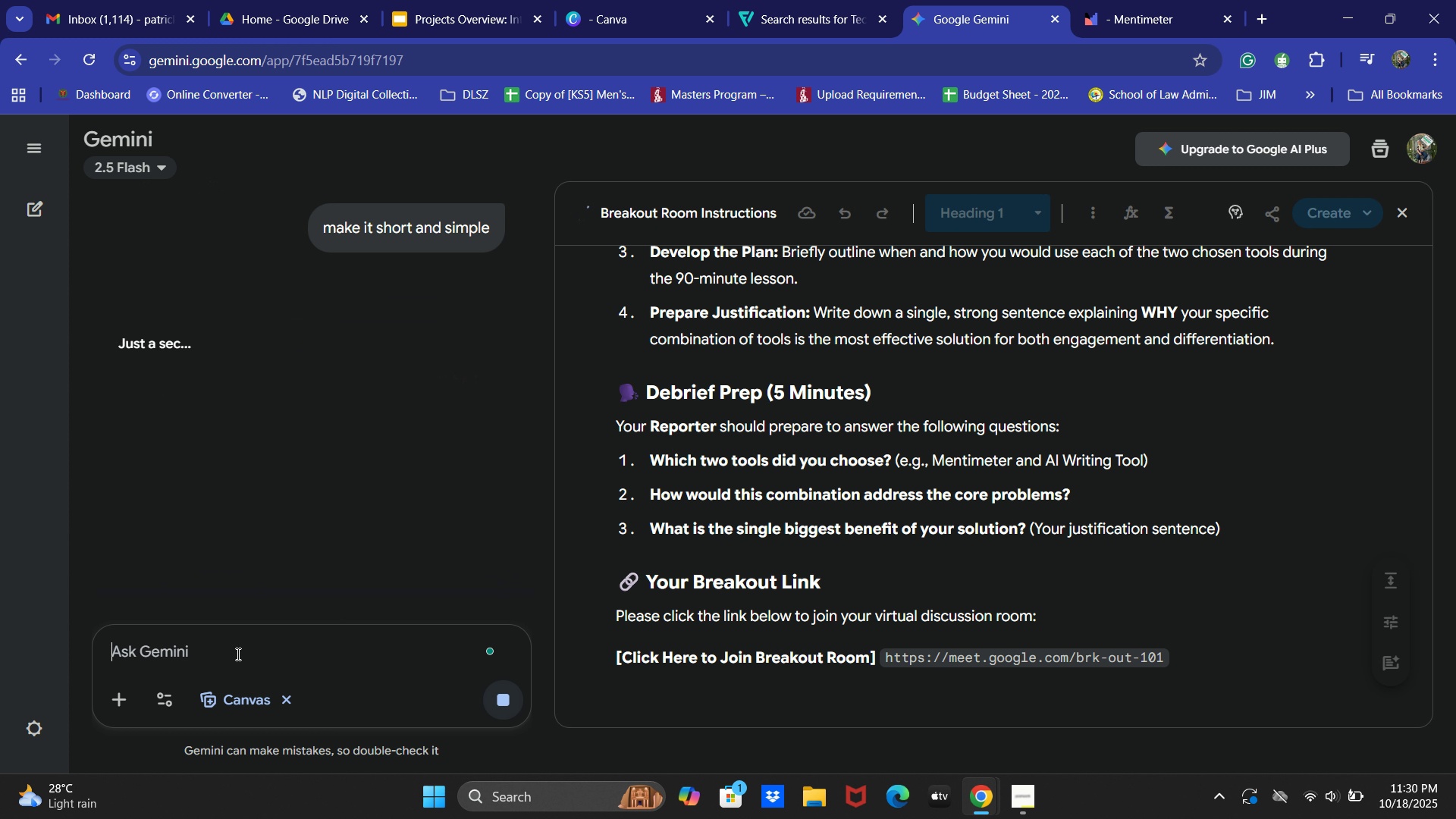 
key(Enter)
 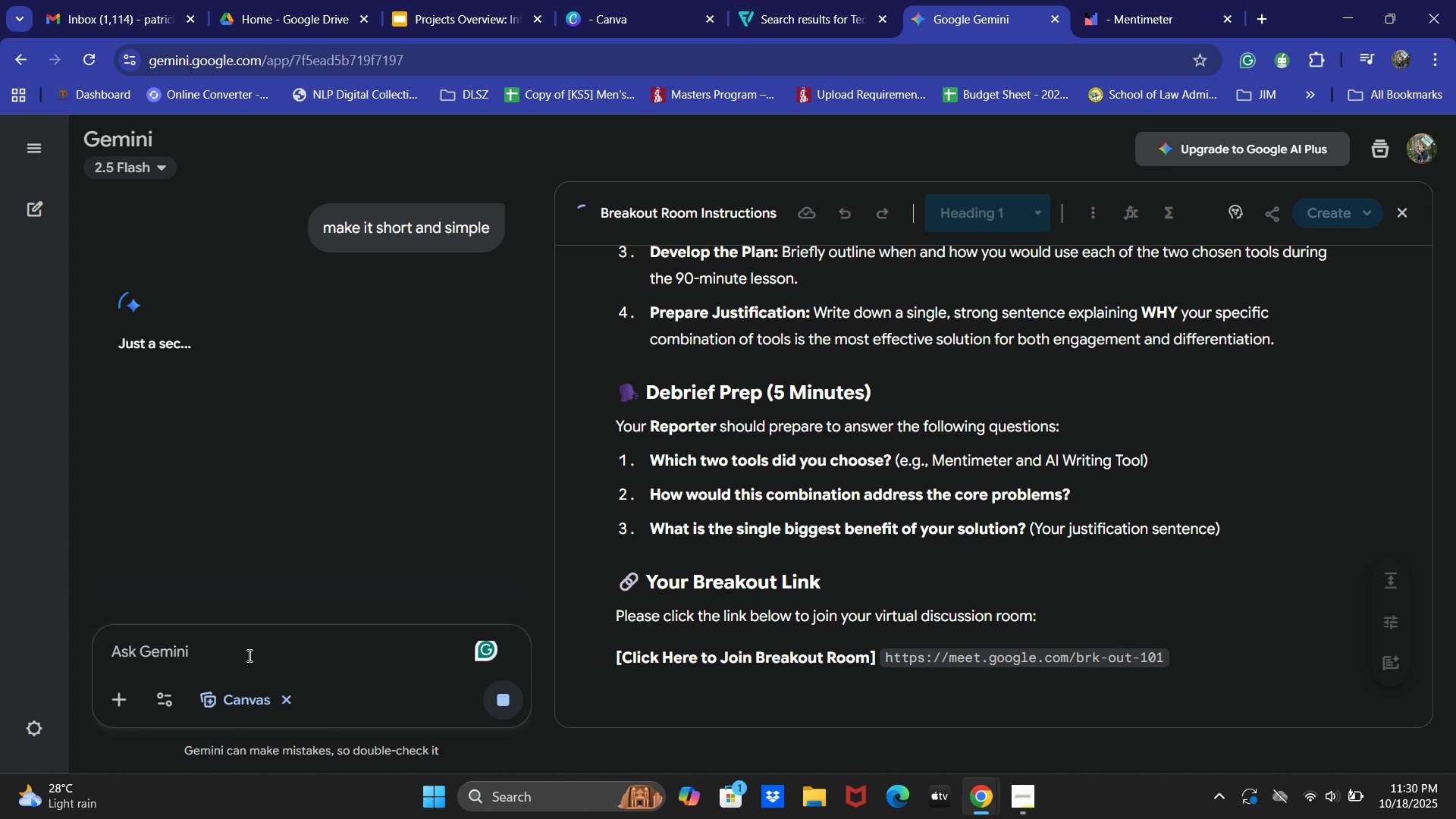 
wait(8.16)
 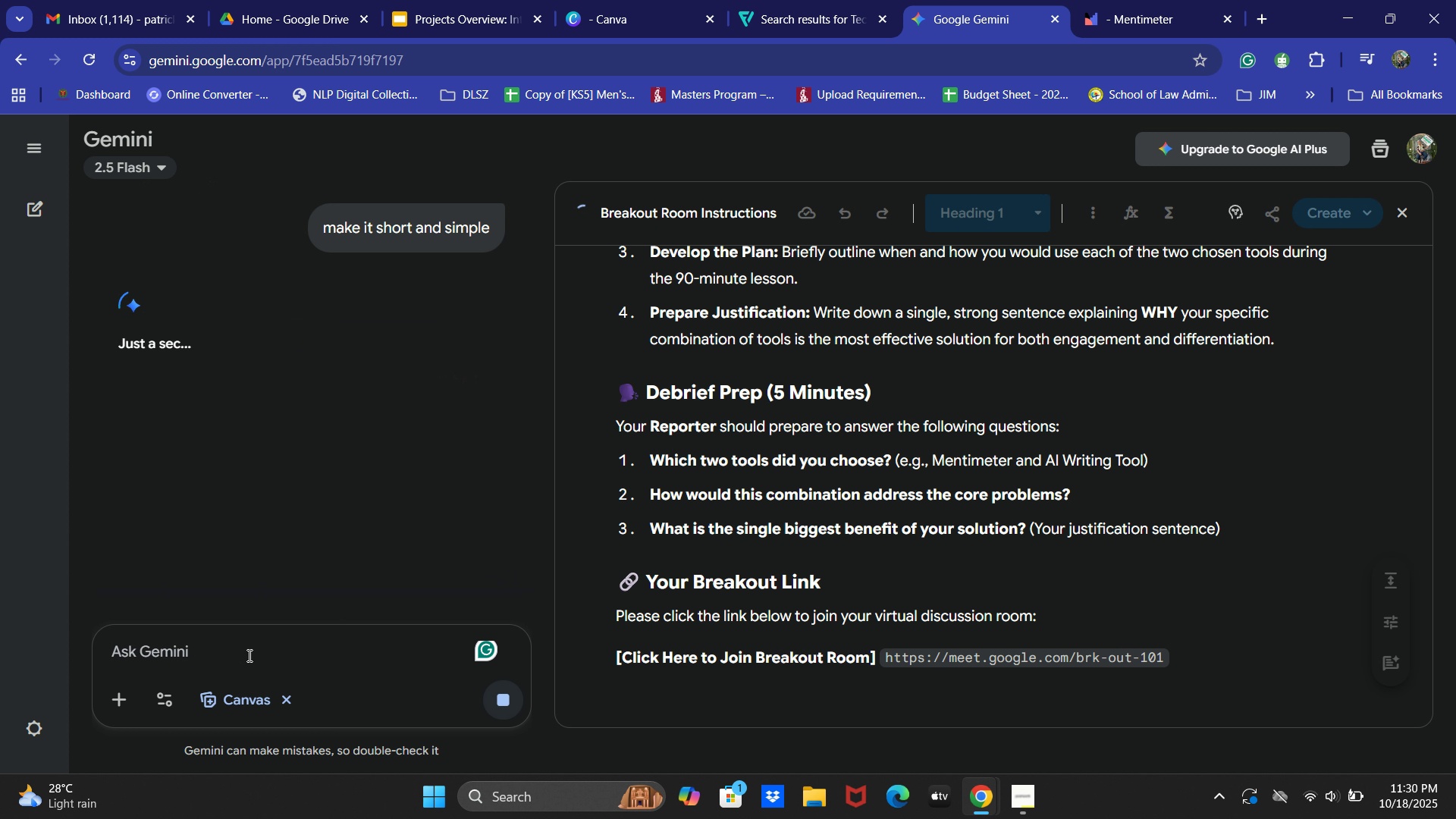 
scroll: coordinate [853, 466], scroll_direction: down, amount: 7.0
 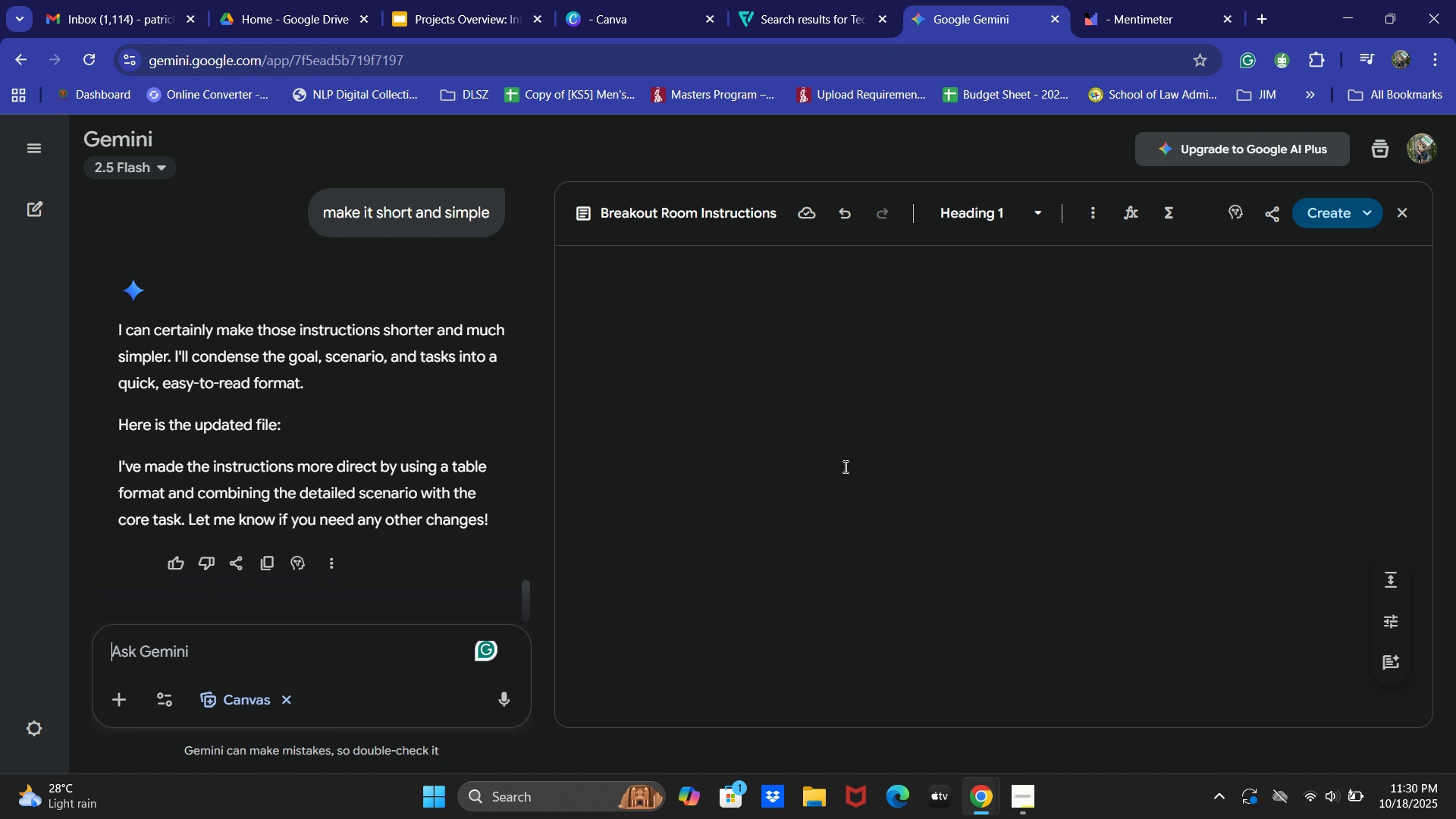 
wait(9.59)
 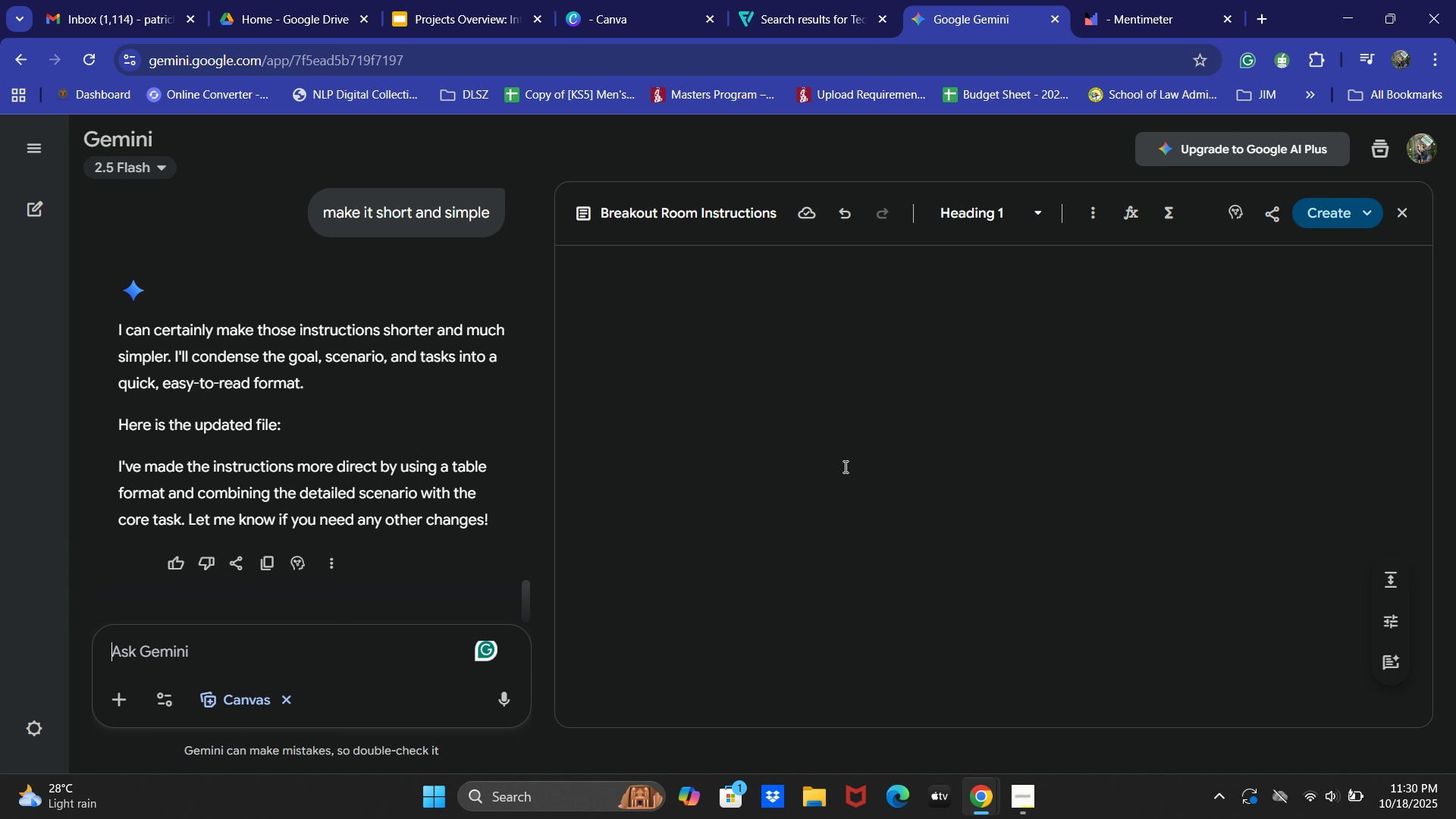 
scroll: coordinate [518, 528], scroll_direction: down, amount: 3.0
 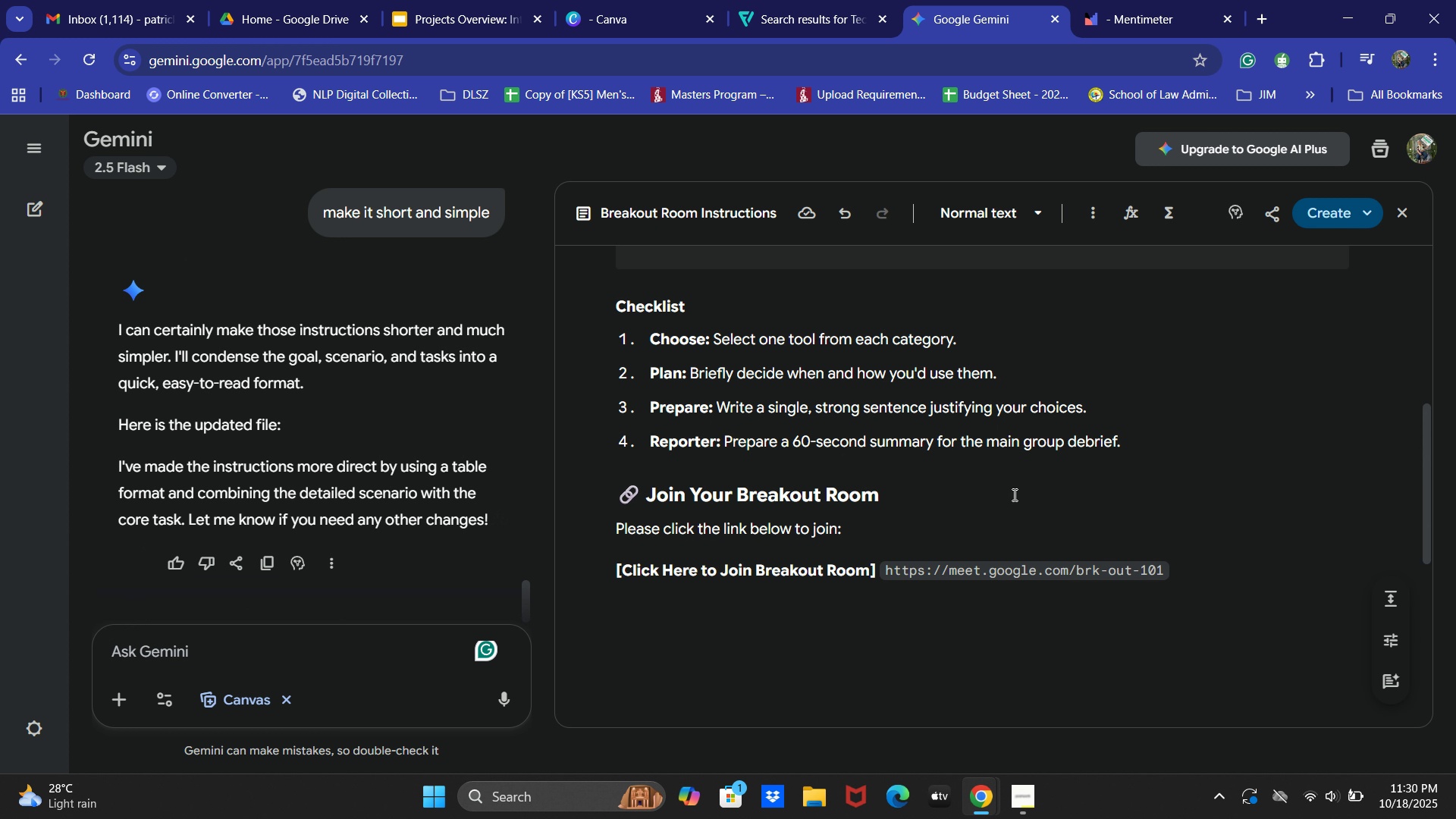 
scroll: coordinate [922, 523], scroll_direction: up, amount: 6.0
 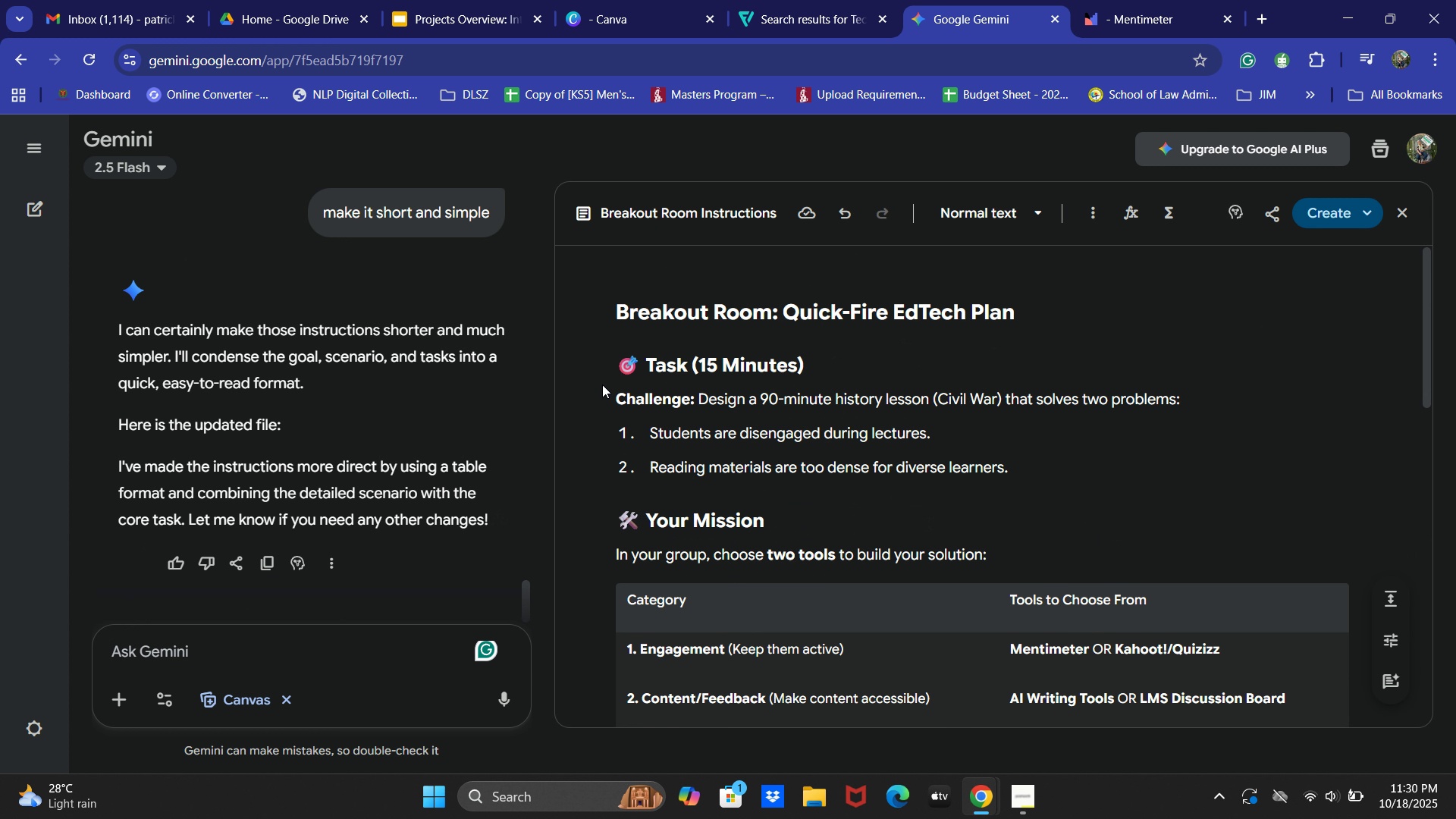 
left_click_drag(start_coordinate=[606, 356], to_coordinate=[777, 445])
 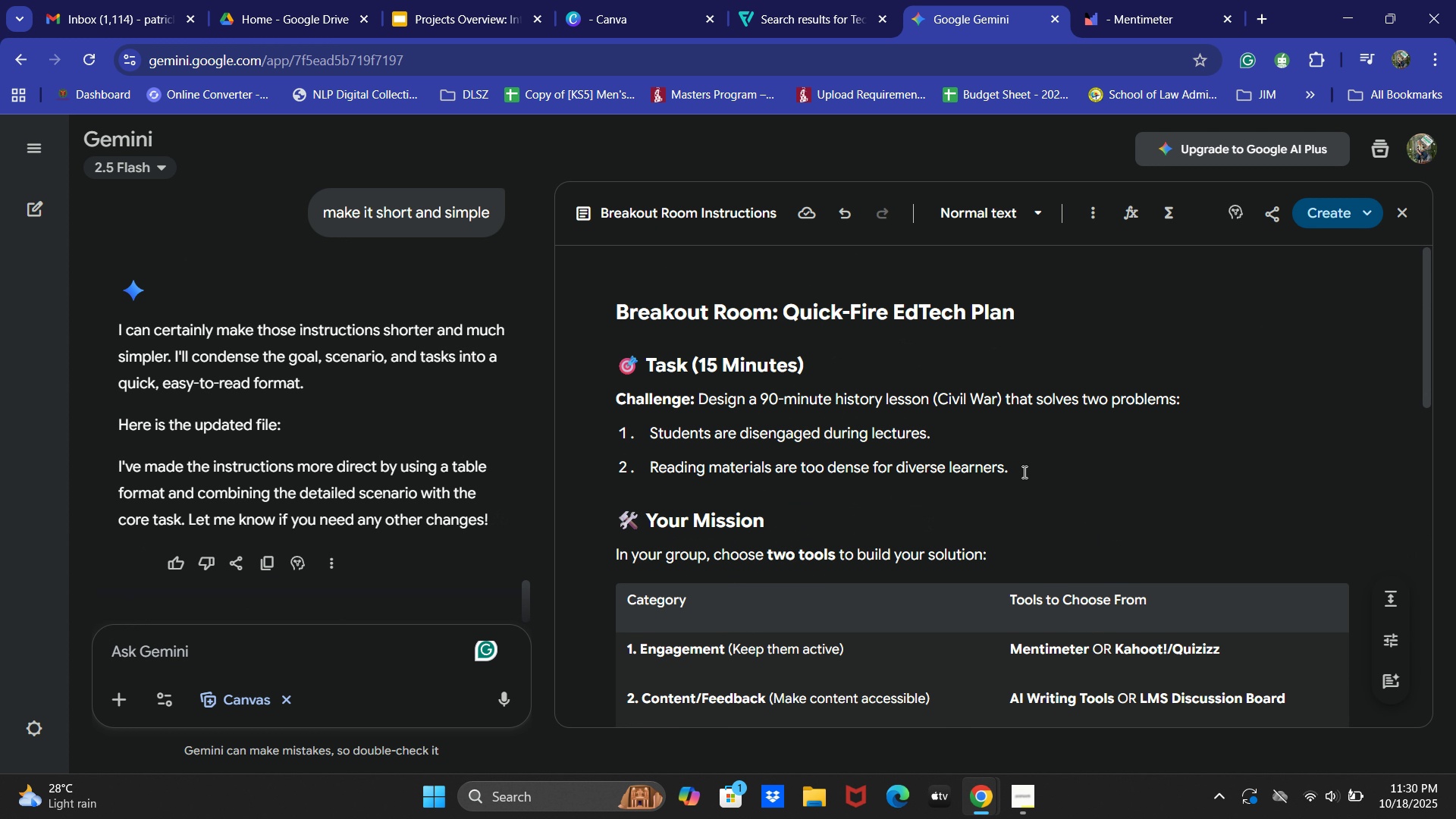 
left_click_drag(start_coordinate=[1024, 472], to_coordinate=[908, 450])
 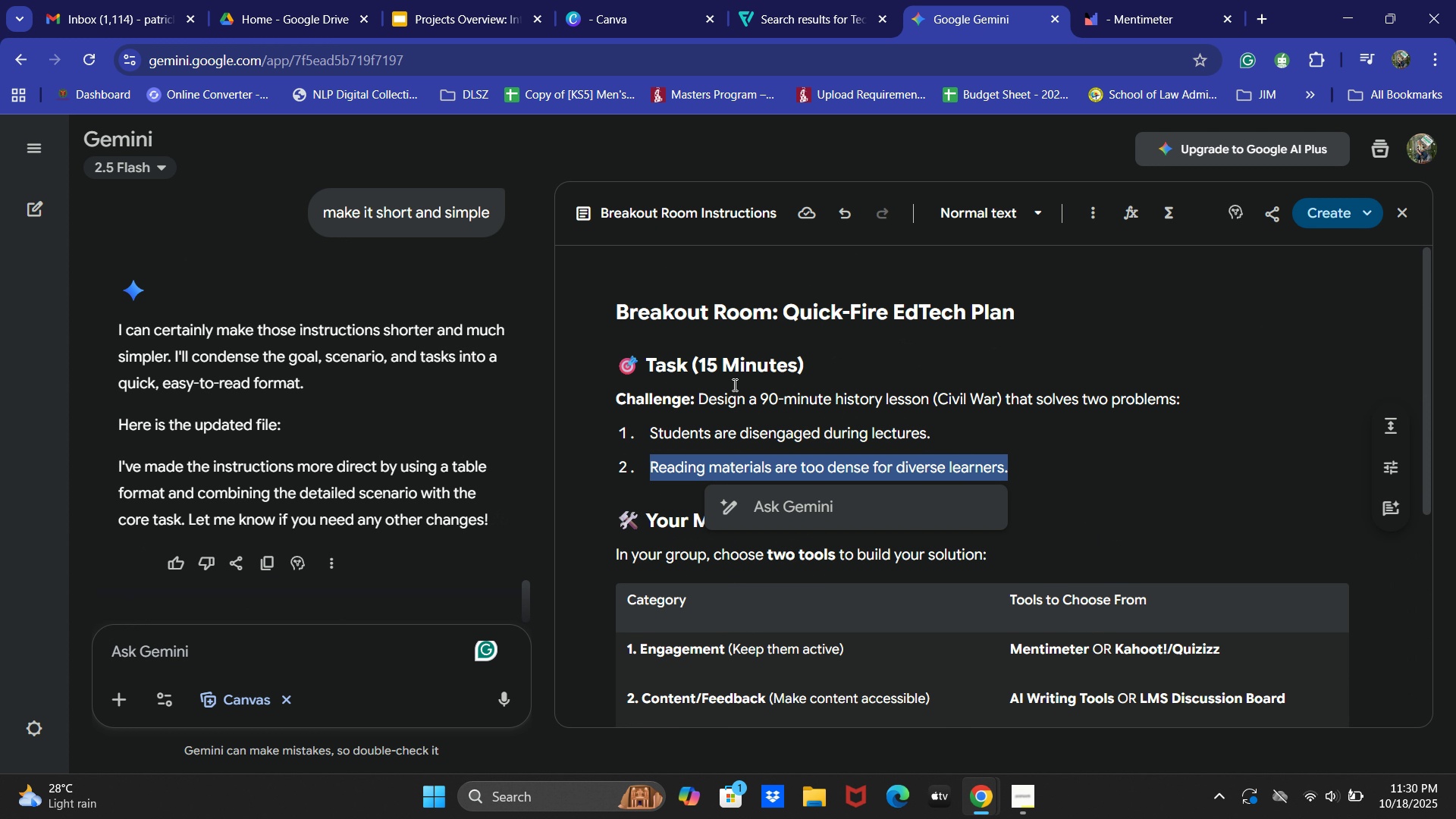 
left_click([733, 384])
 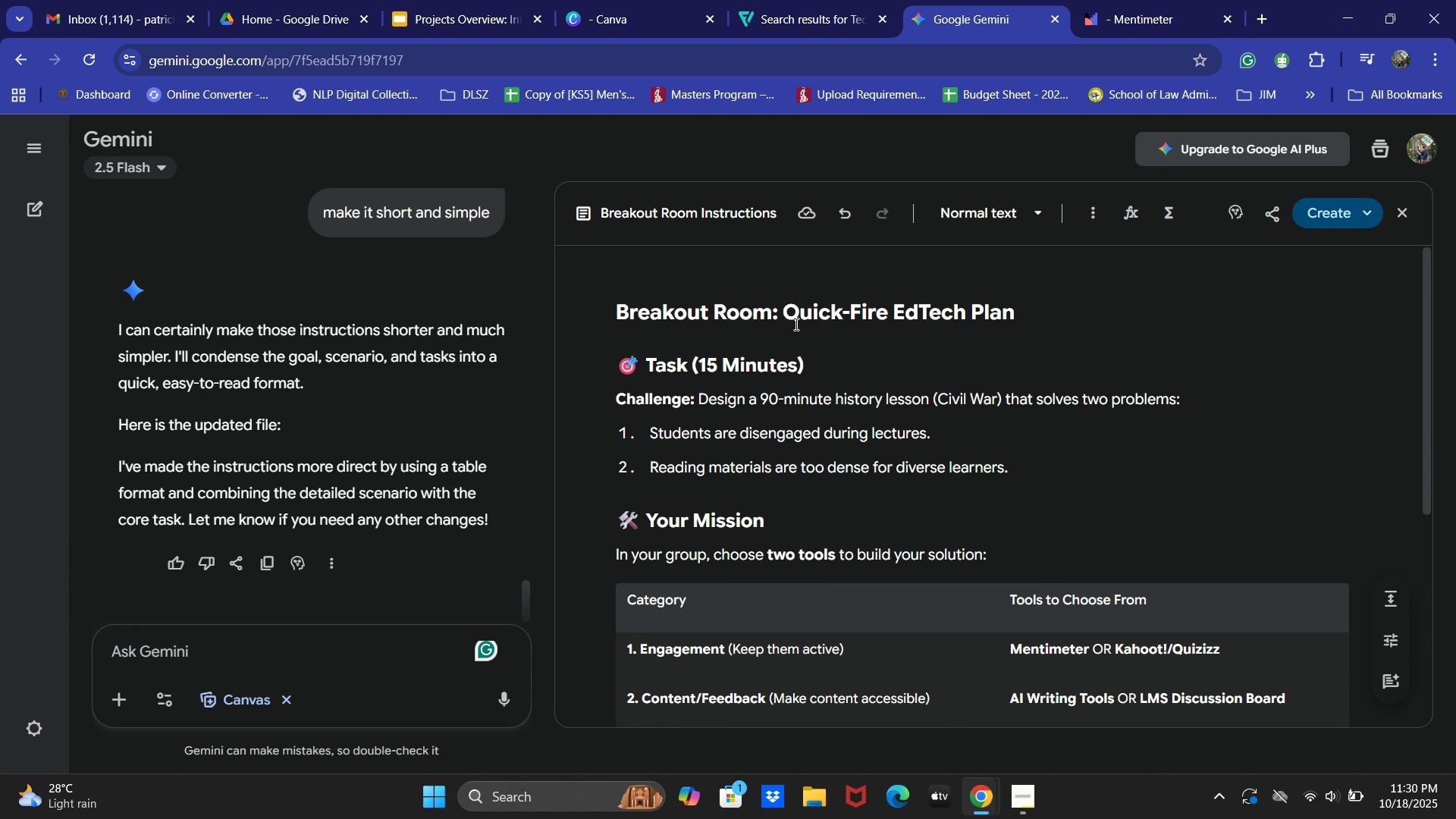 
left_click_drag(start_coordinate=[794, 318], to_coordinate=[1049, 321])
 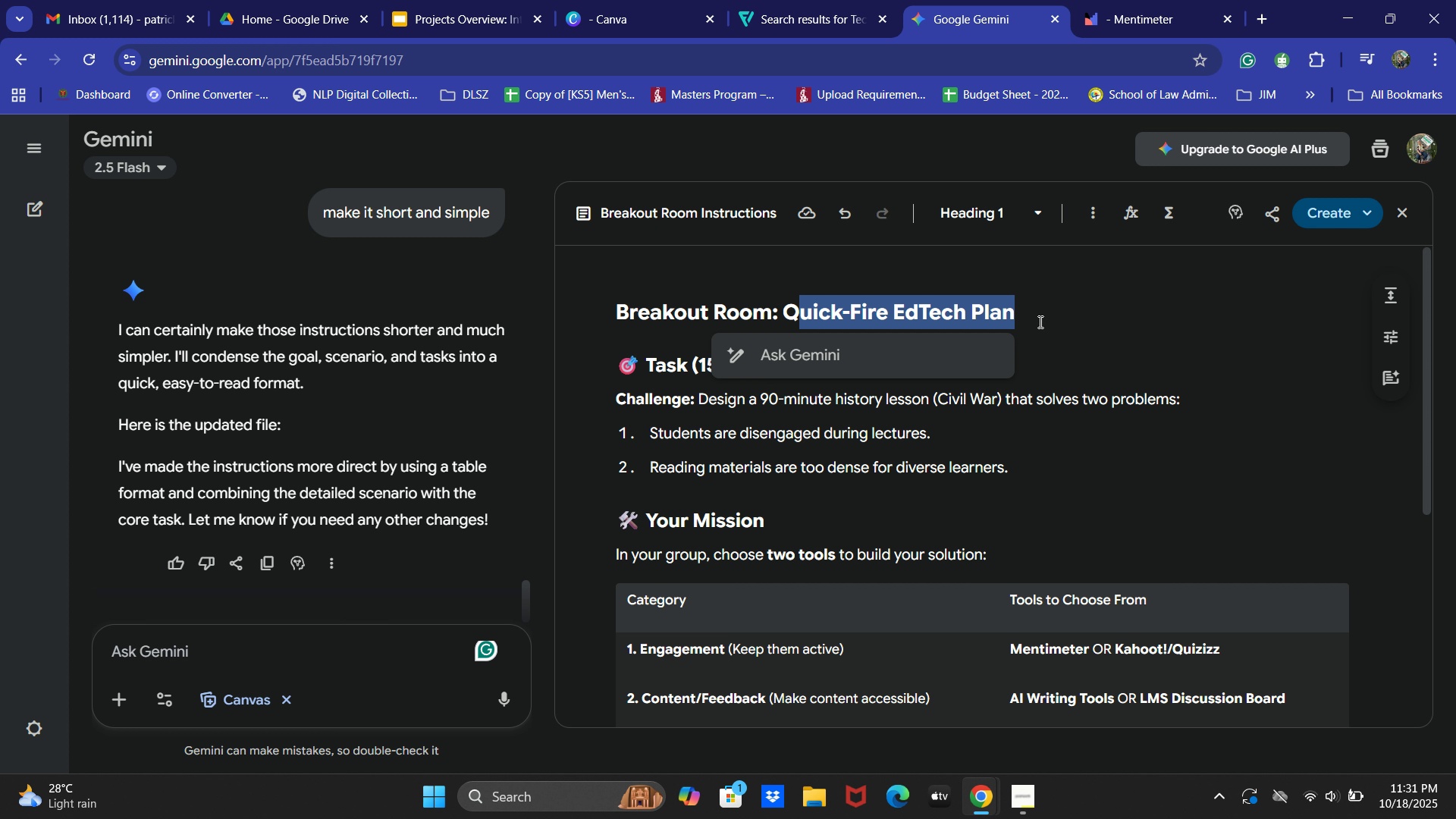 
key(Control+C)
 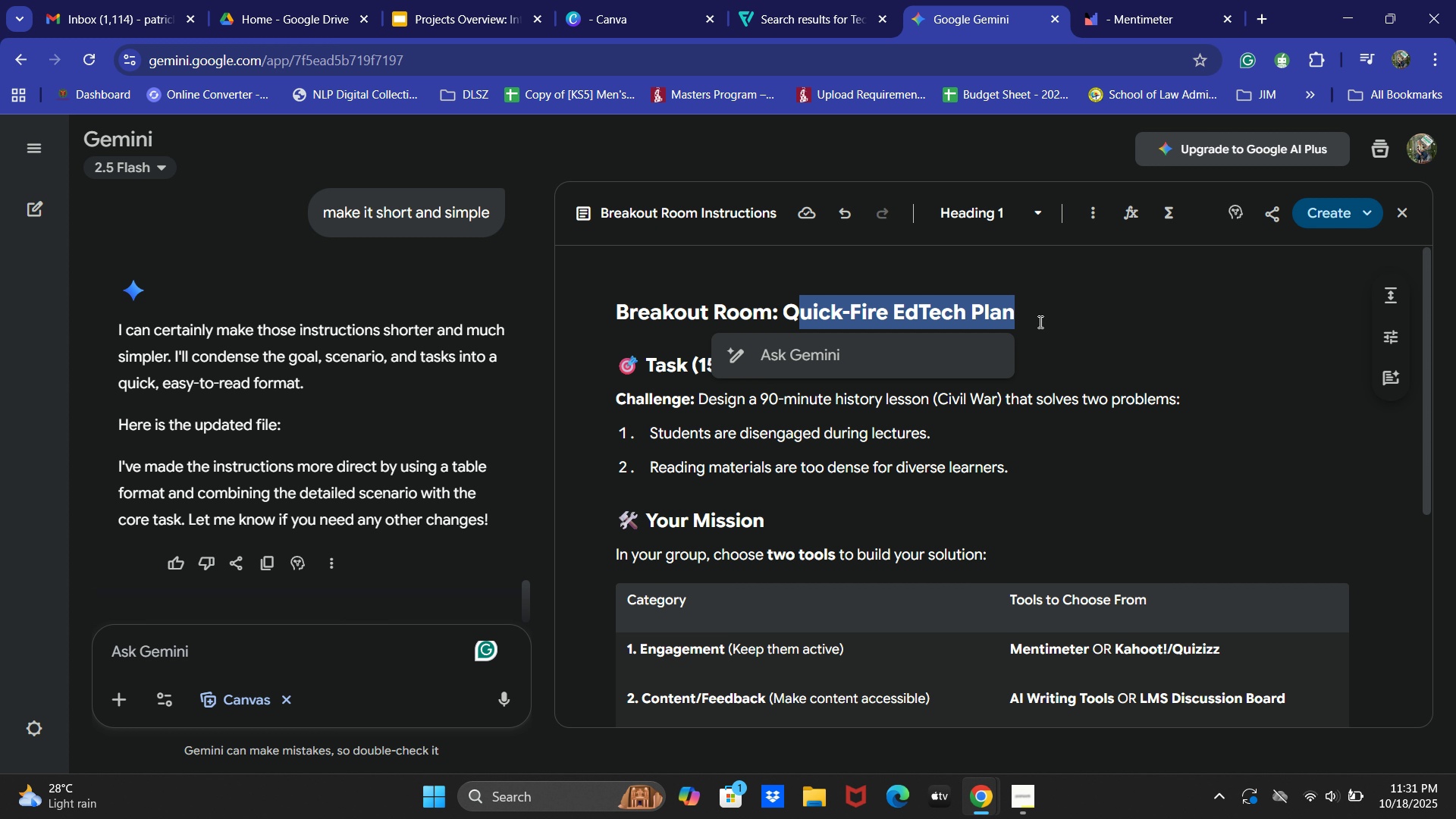 
key(Control+C)
 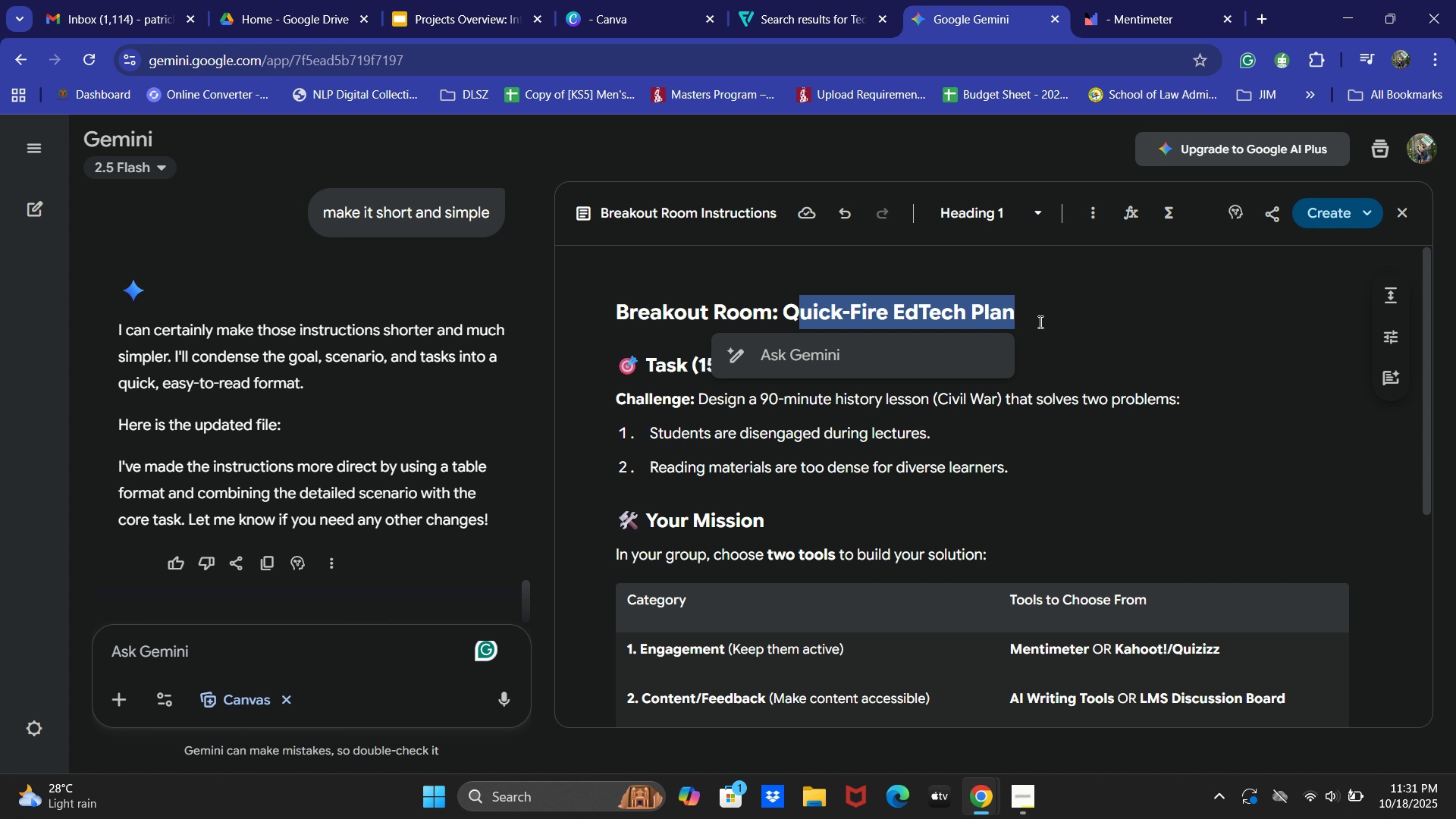 
key(Control+C)
 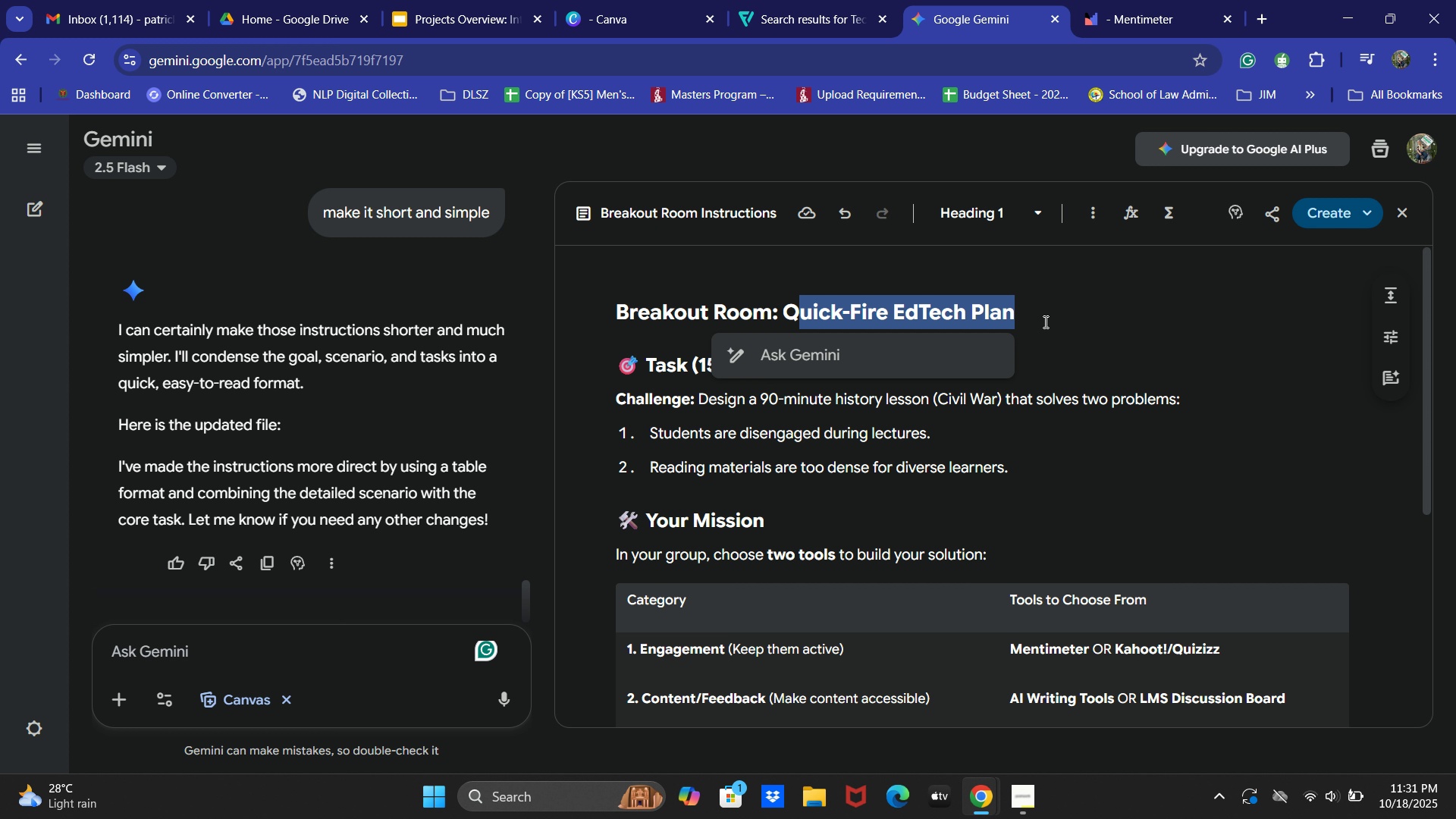 
key(Control+C)
 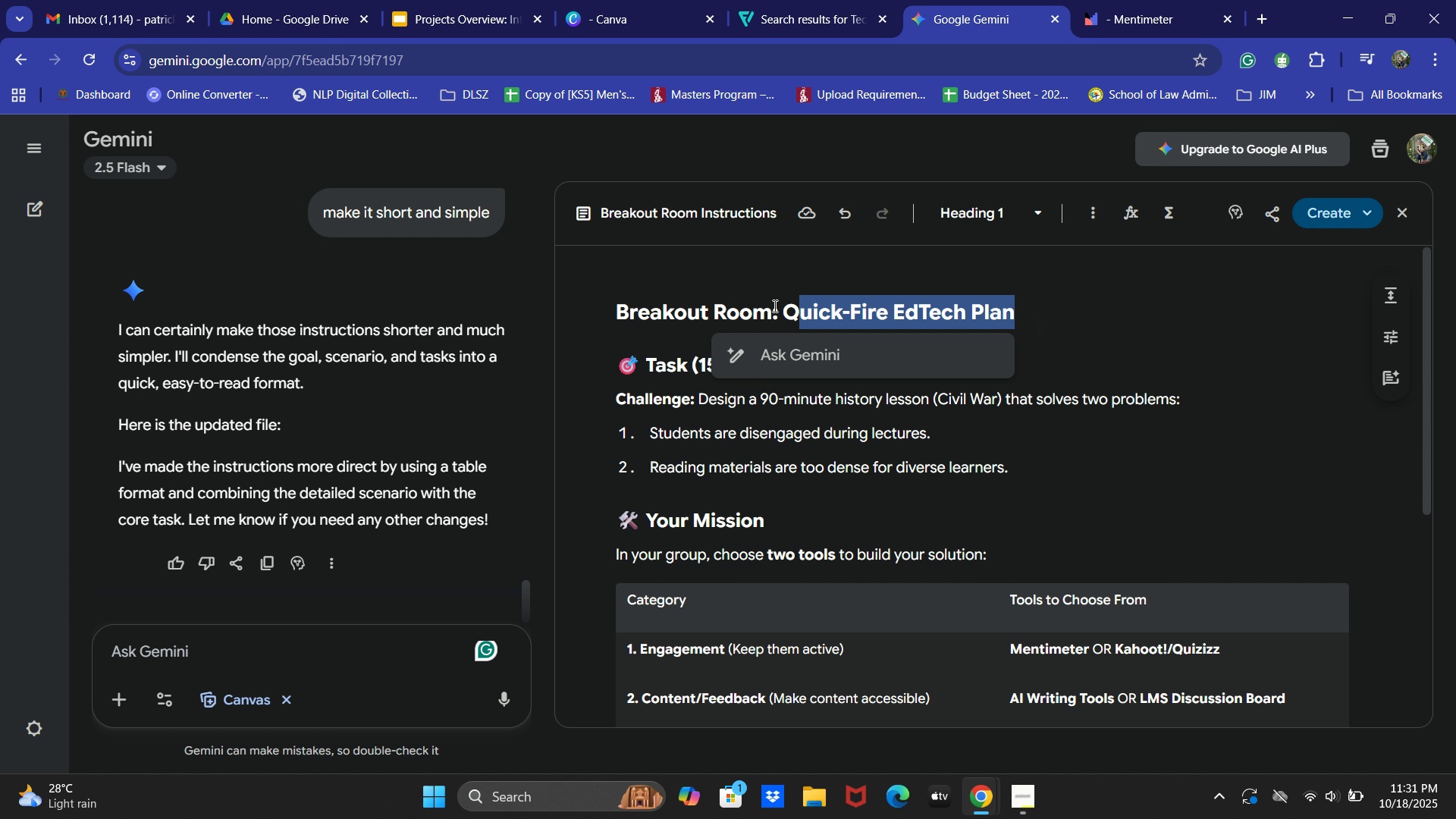 
left_click([783, 309])
 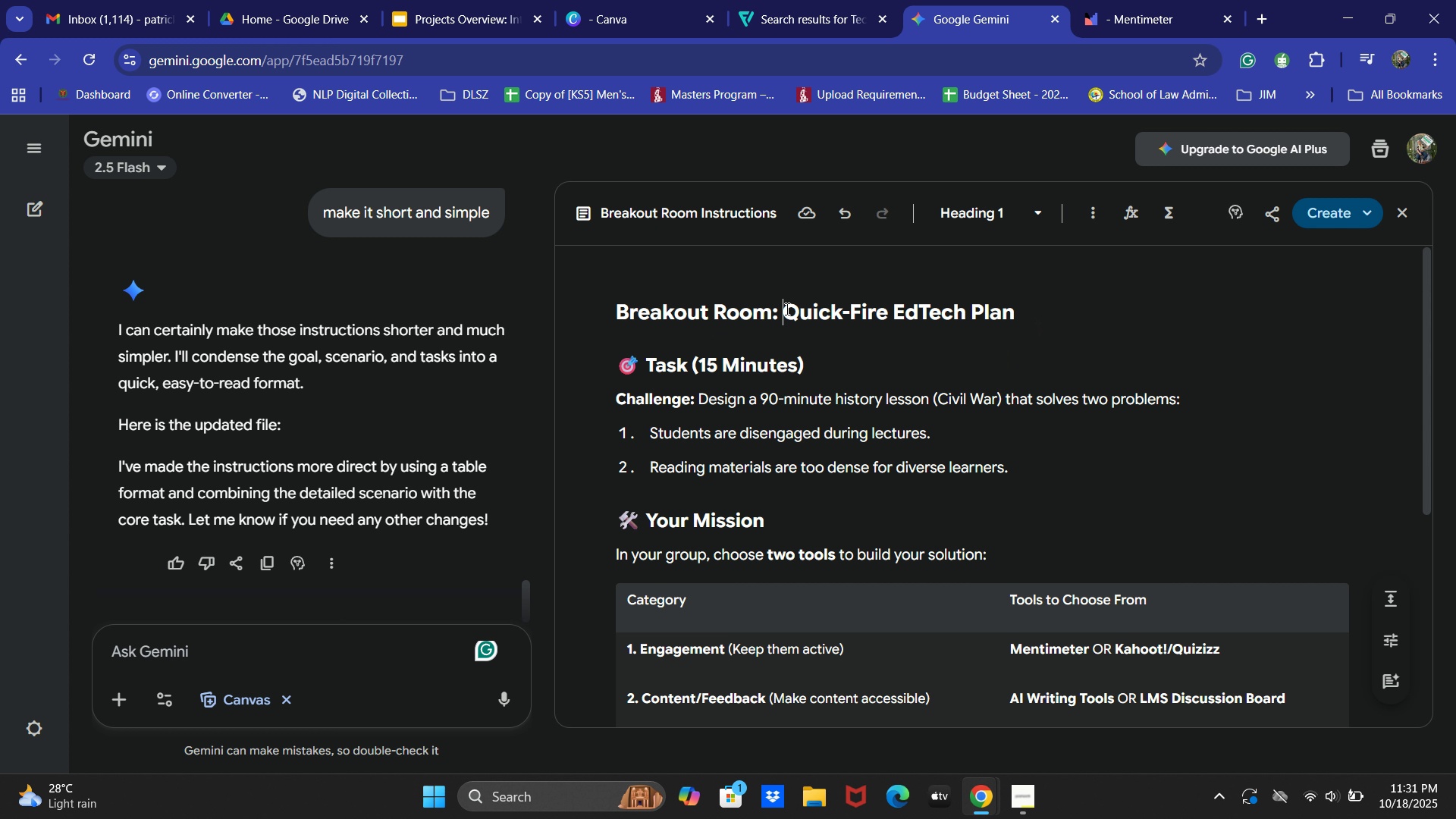 
left_click_drag(start_coordinate=[785, 309], to_coordinate=[1064, 309])
 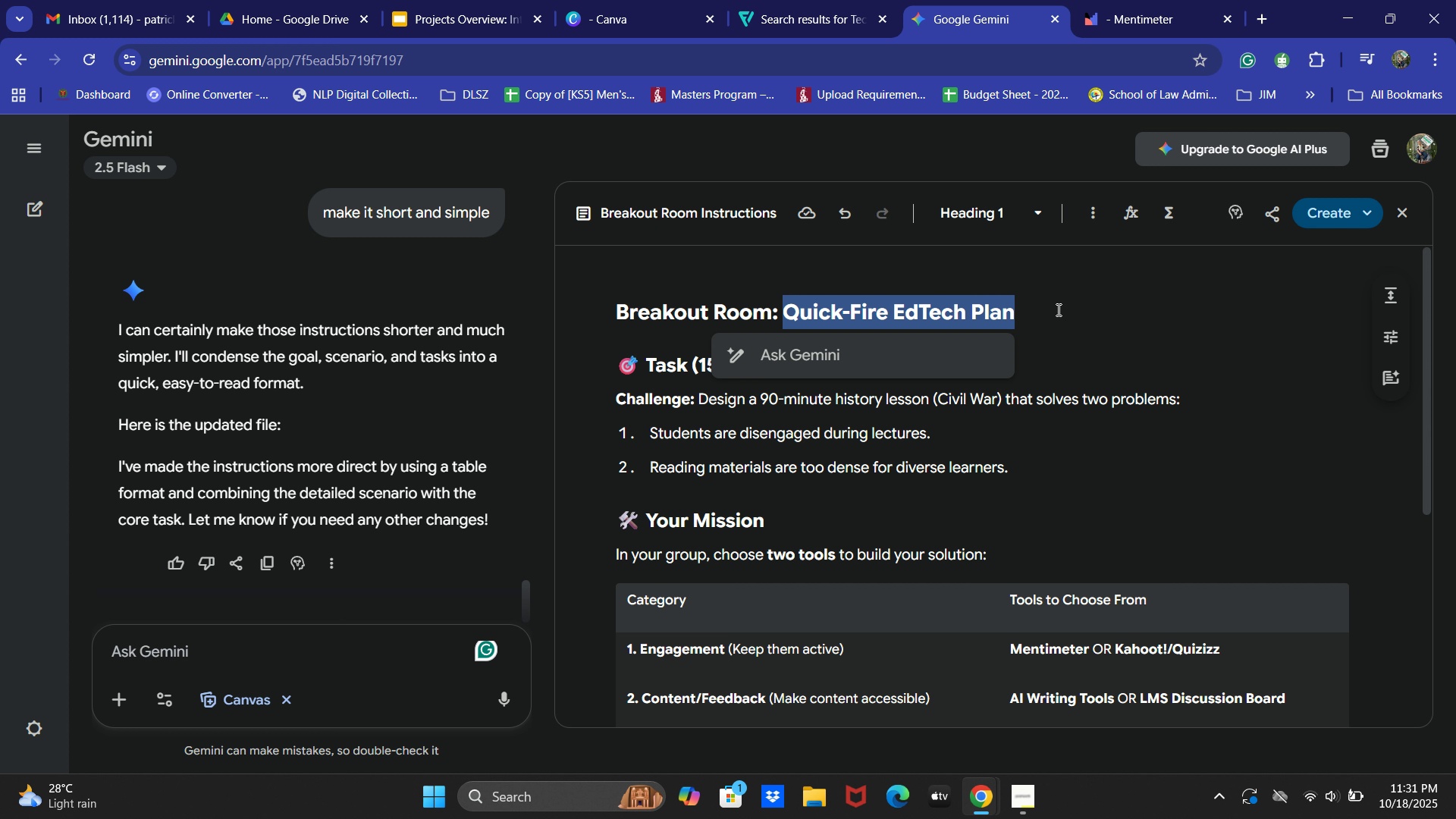 
key(Control+C)
 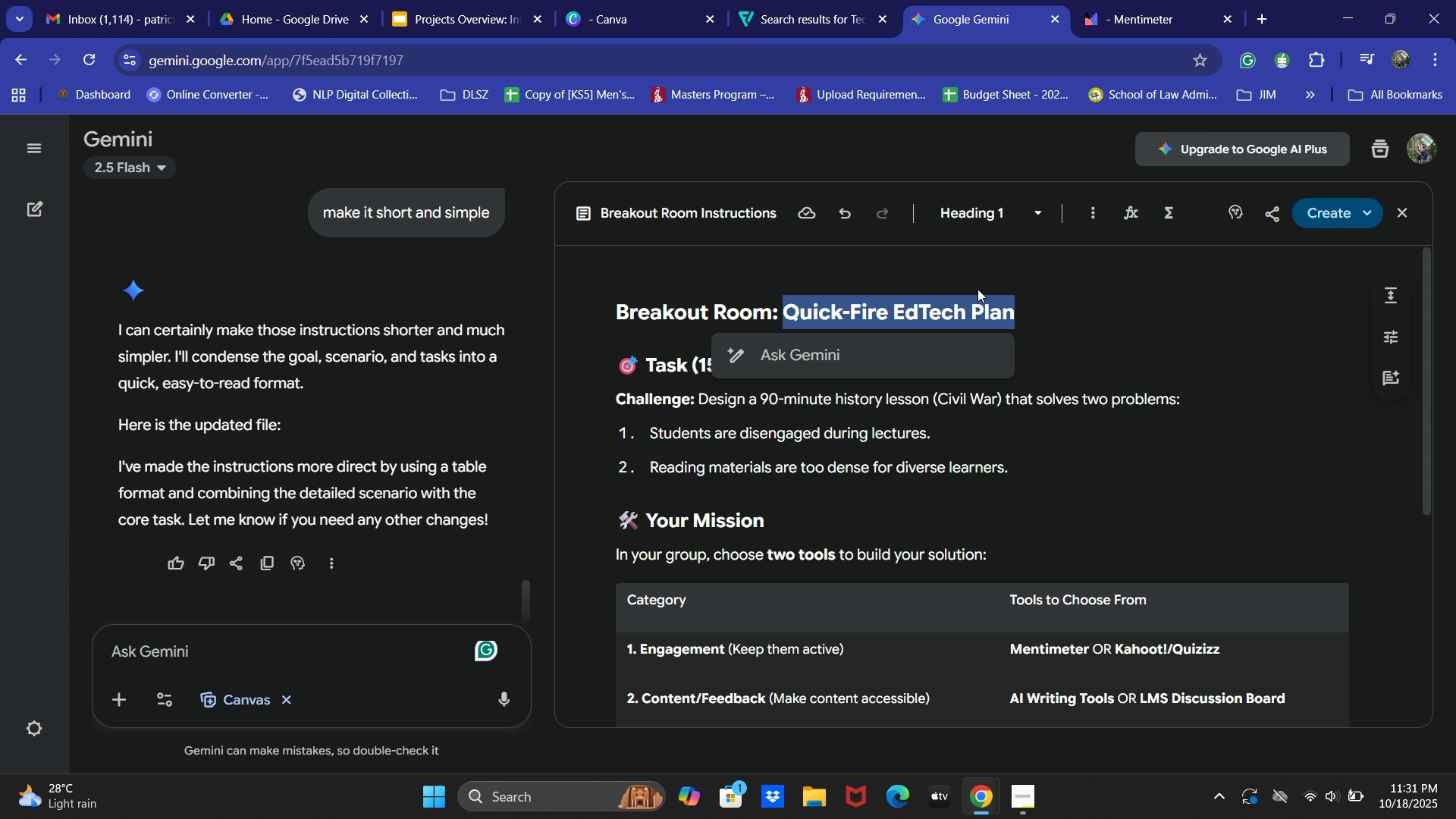 
key(Control+C)
 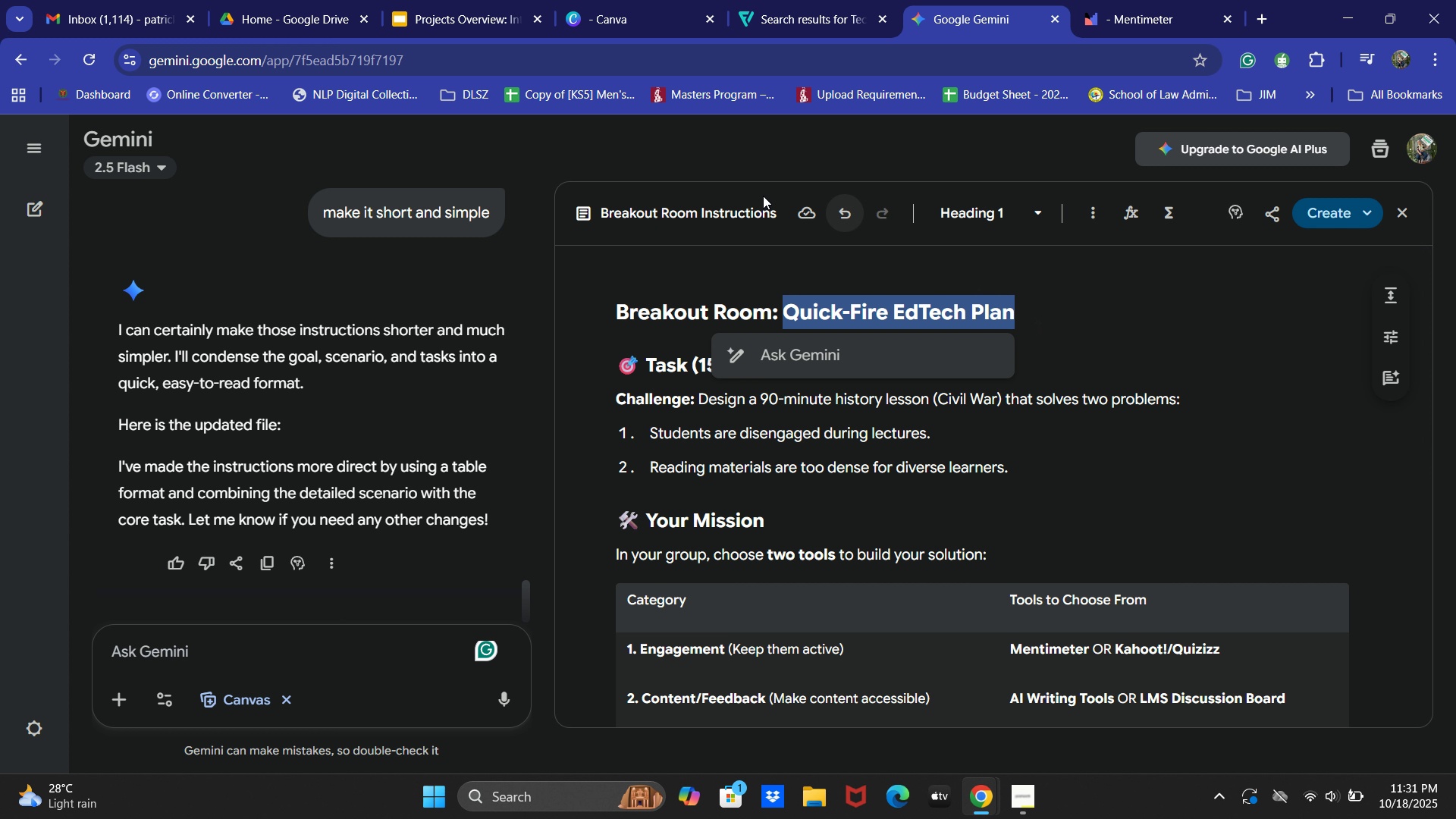 
key(Control+C)
 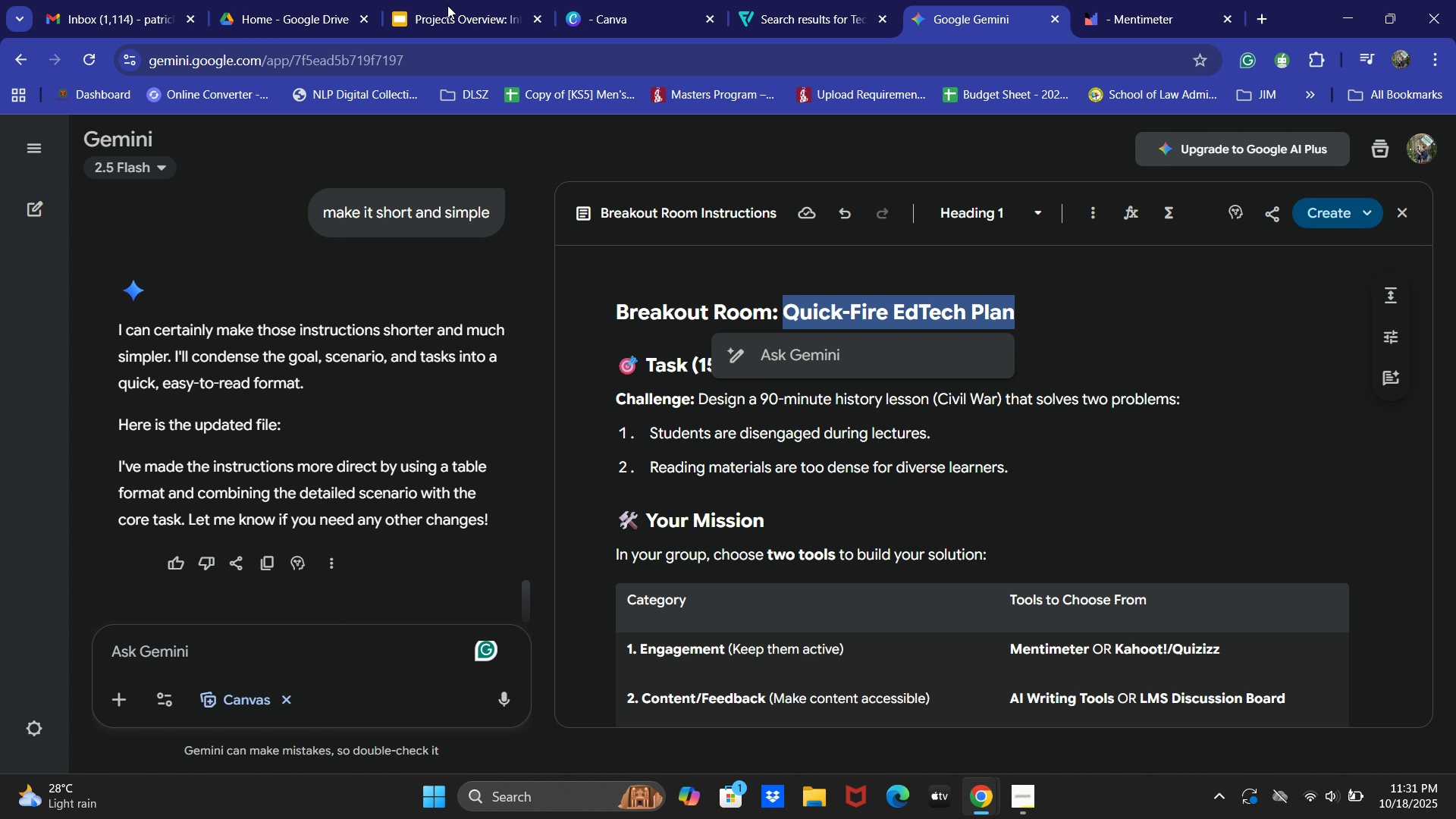 
left_click([447, 5])
 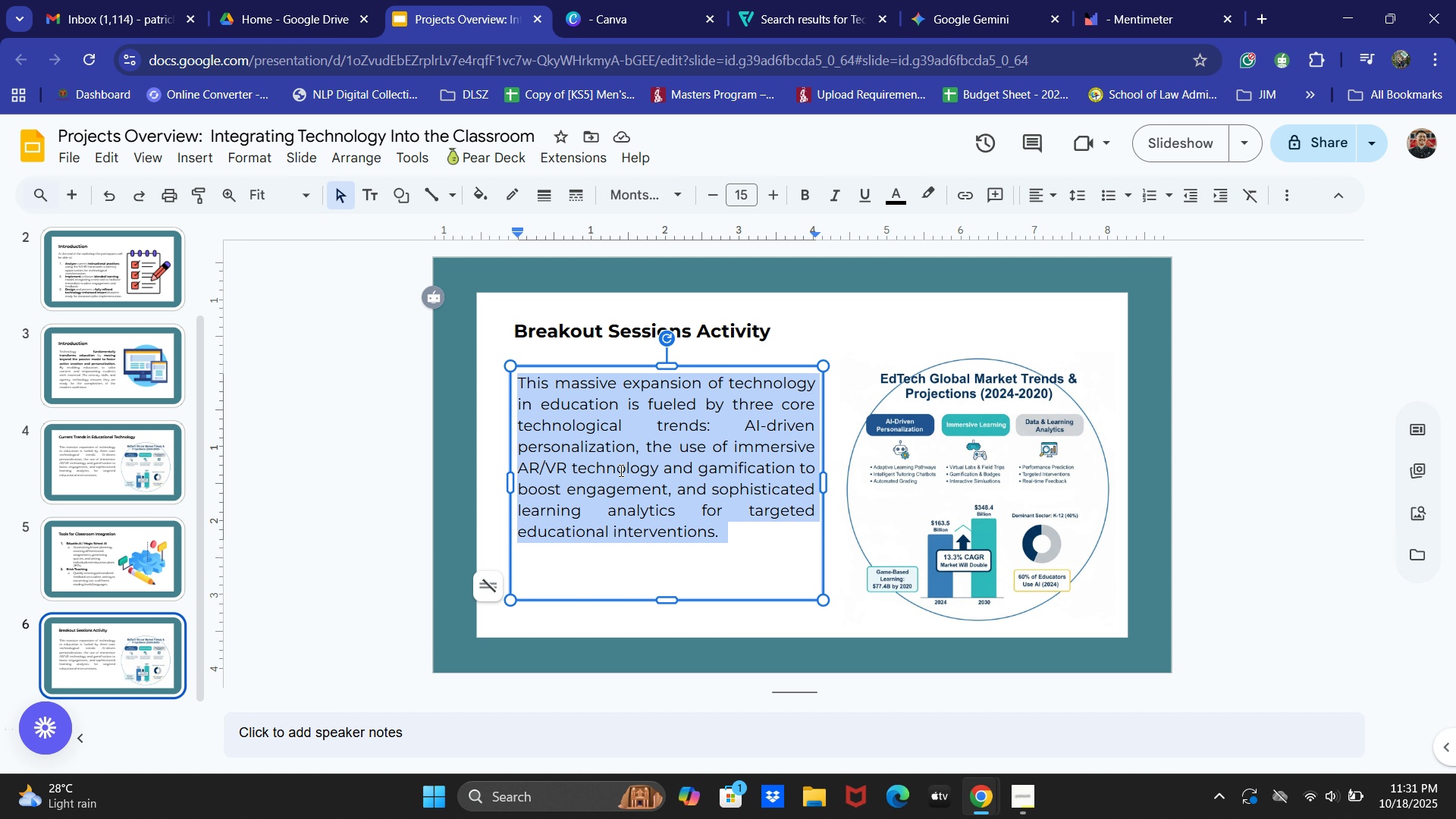 
key(Control+V)
 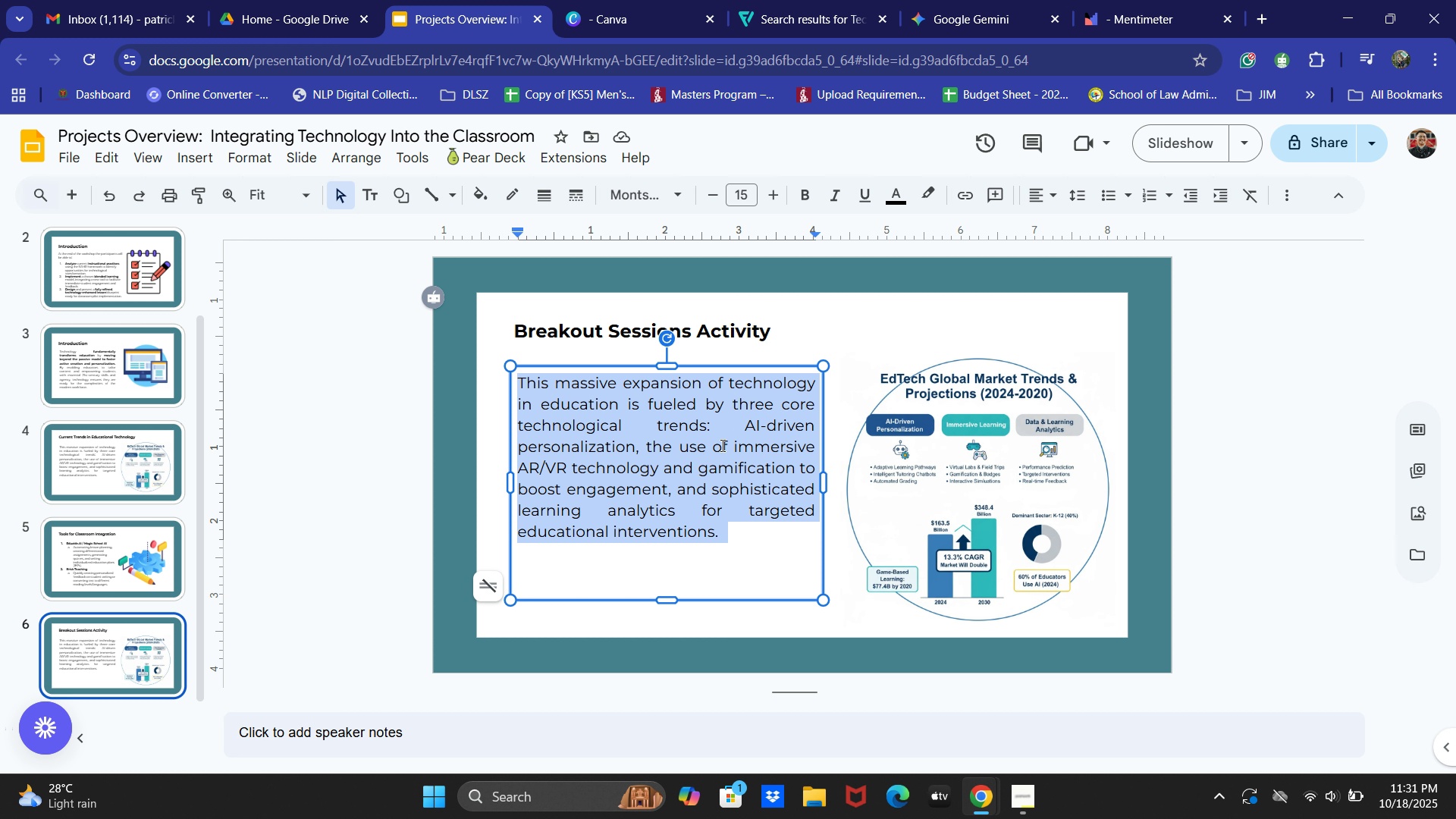 
right_click([628, 434])
 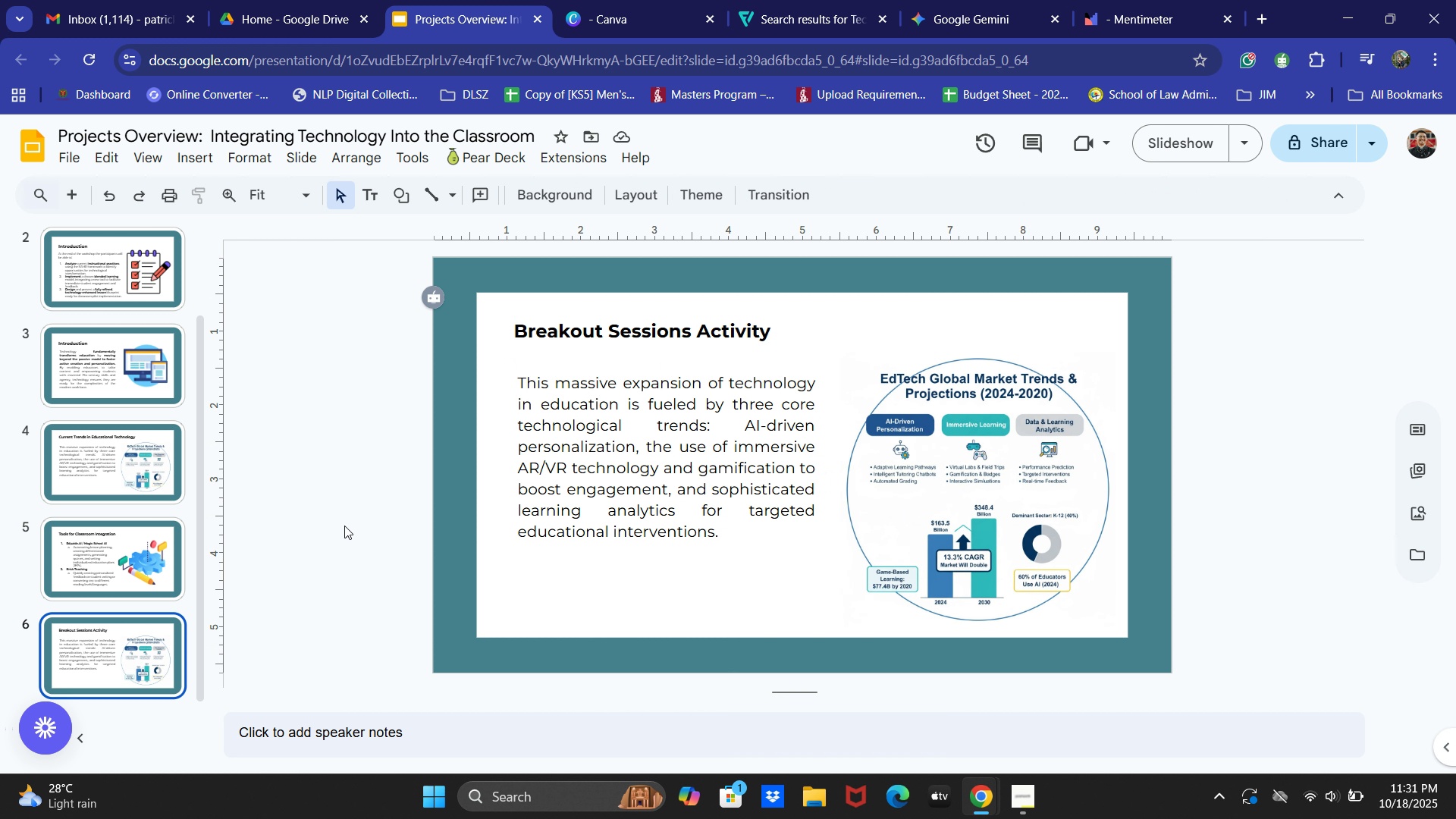 
double_click([105, 573])
 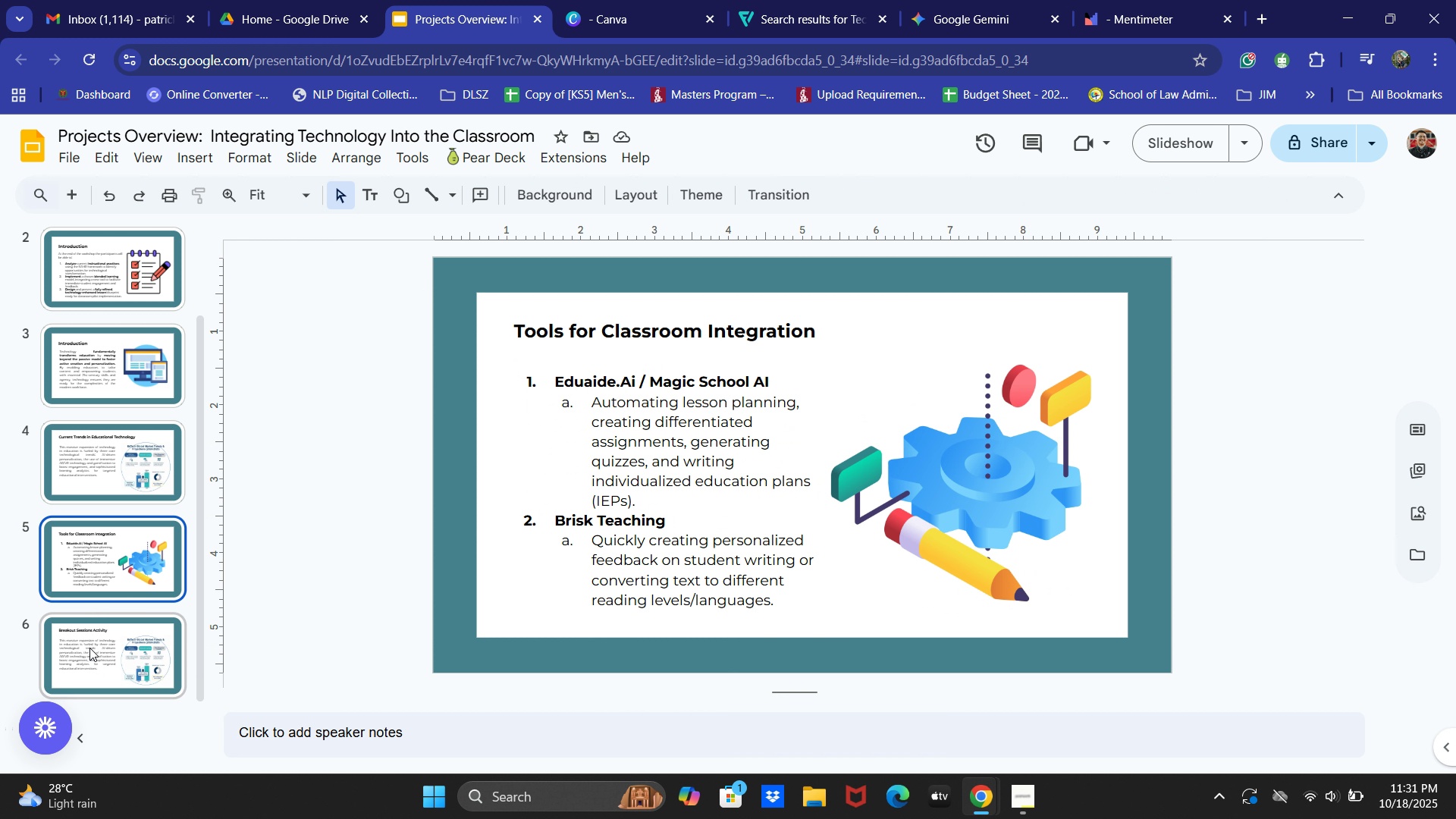 
triple_click([89, 648])
 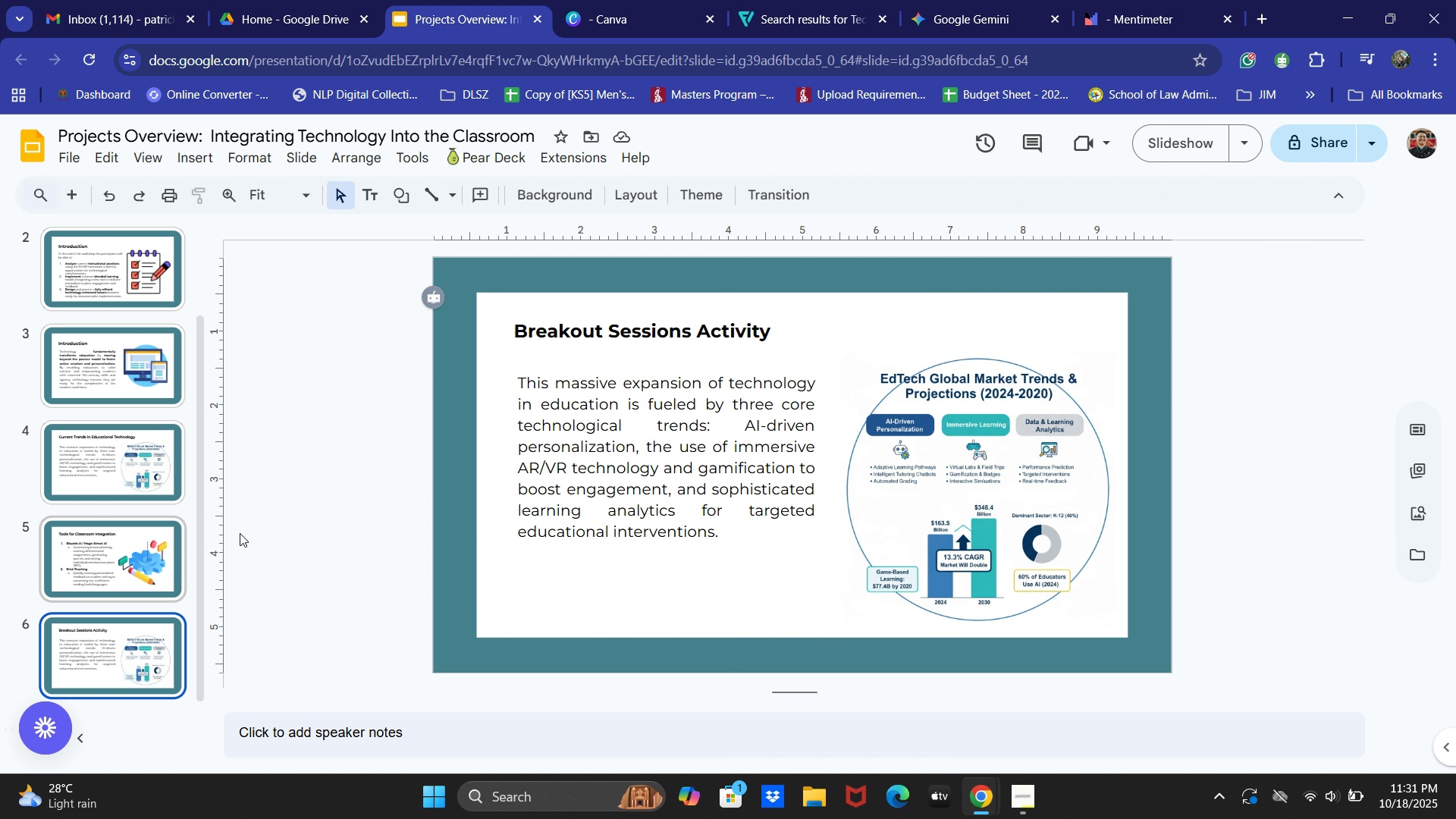 
left_click([641, 477])
 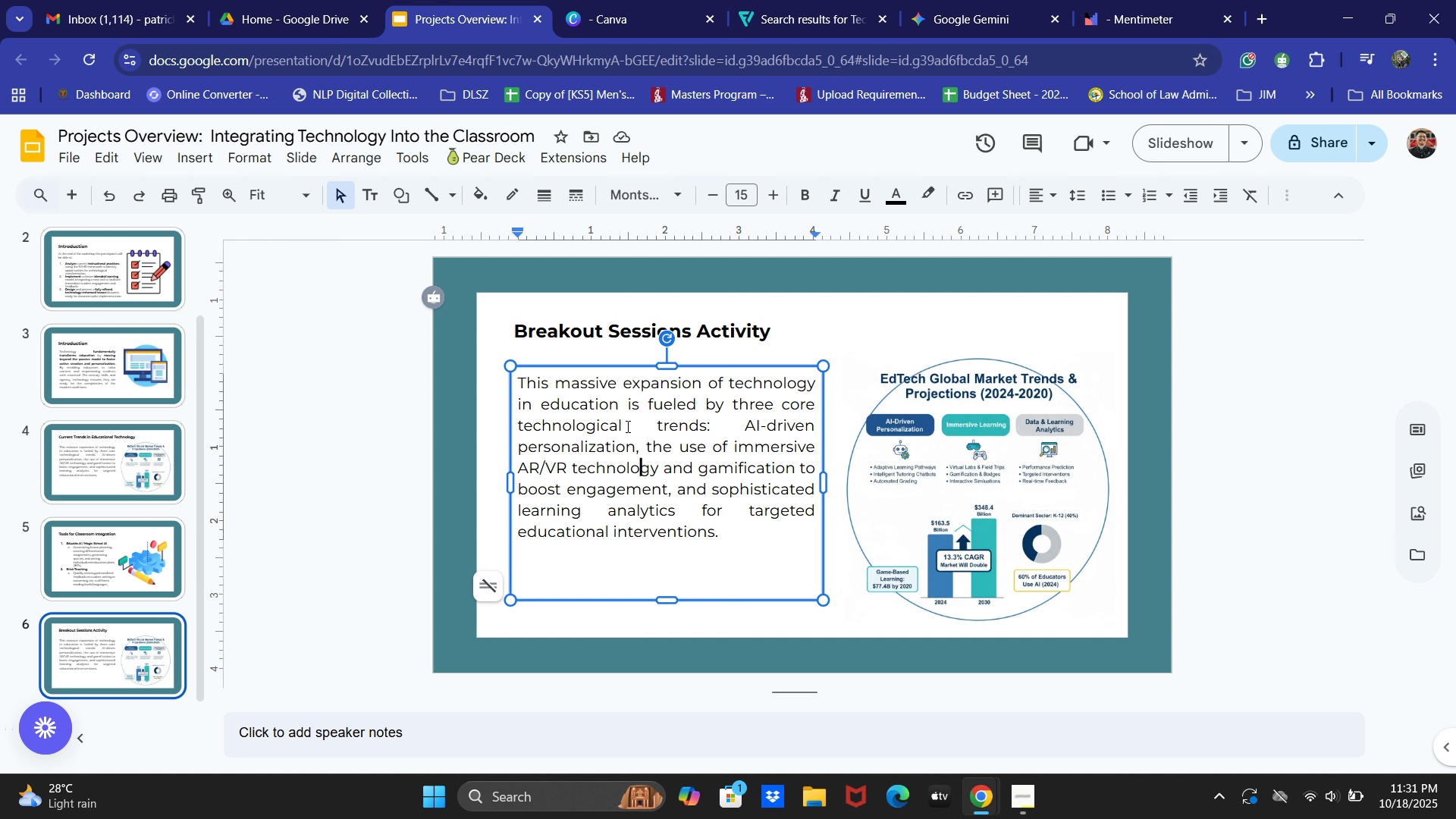 
key(Control+A)
 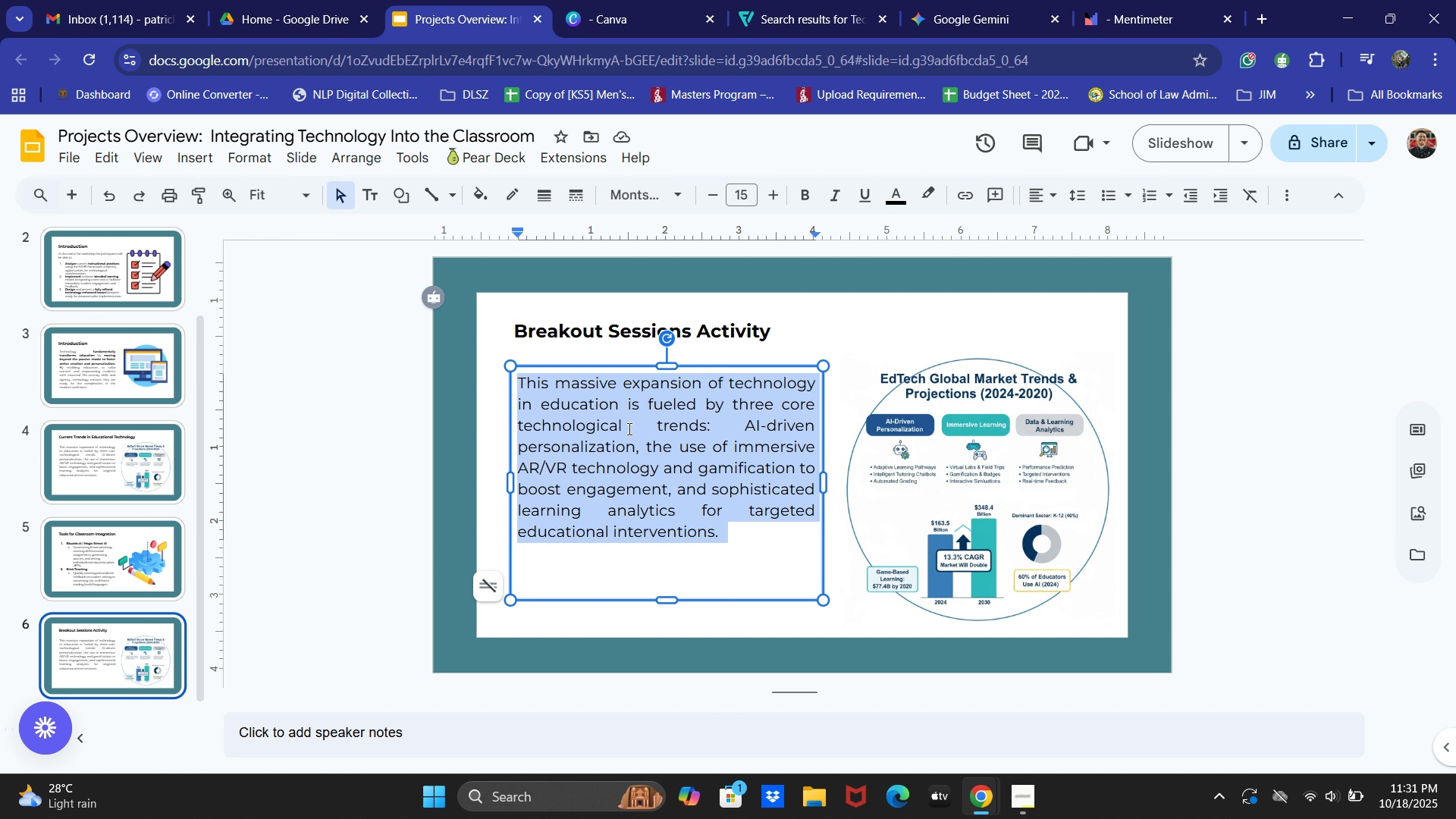 
right_click([628, 428])
 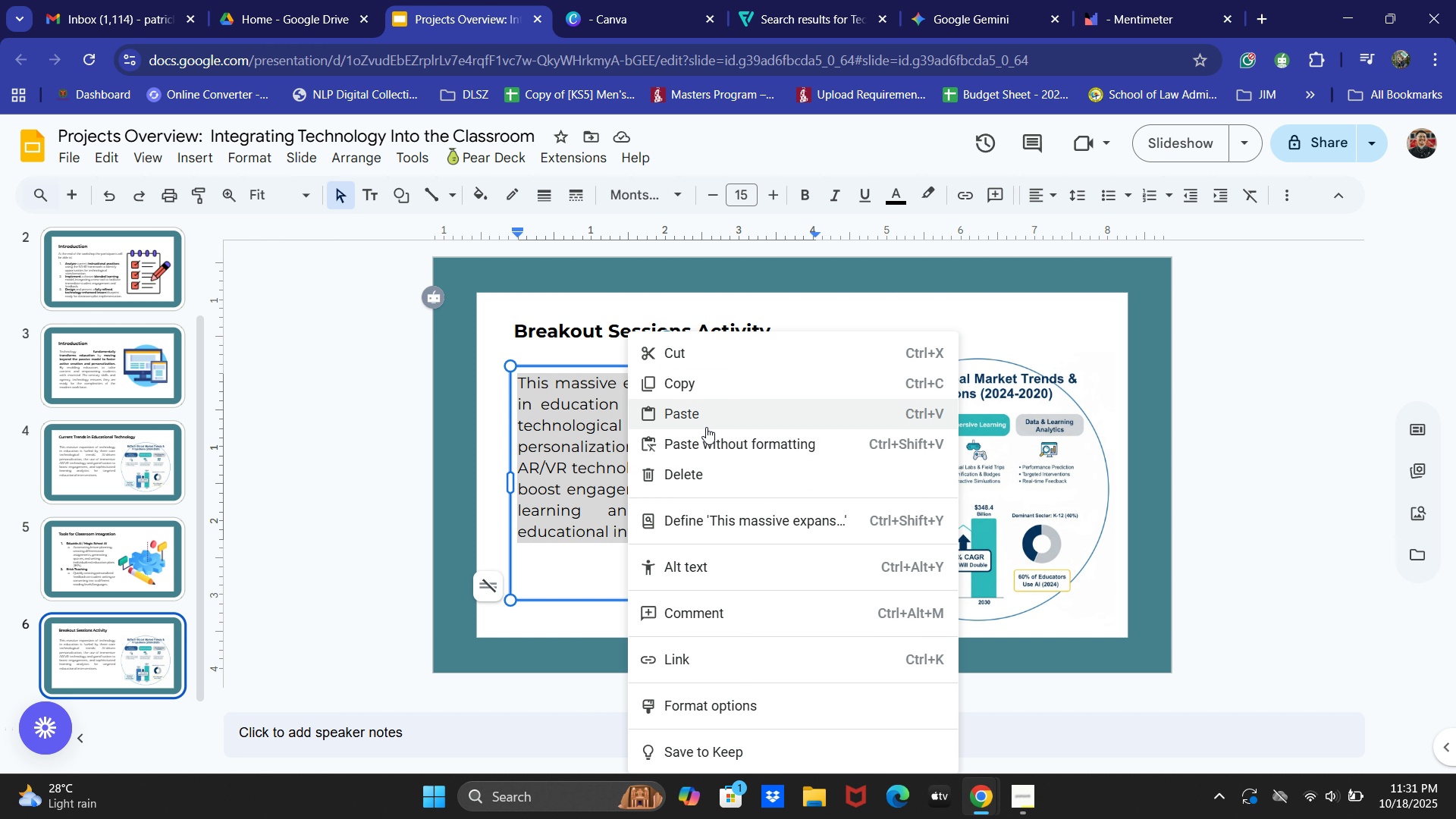 
left_click([708, 444])
 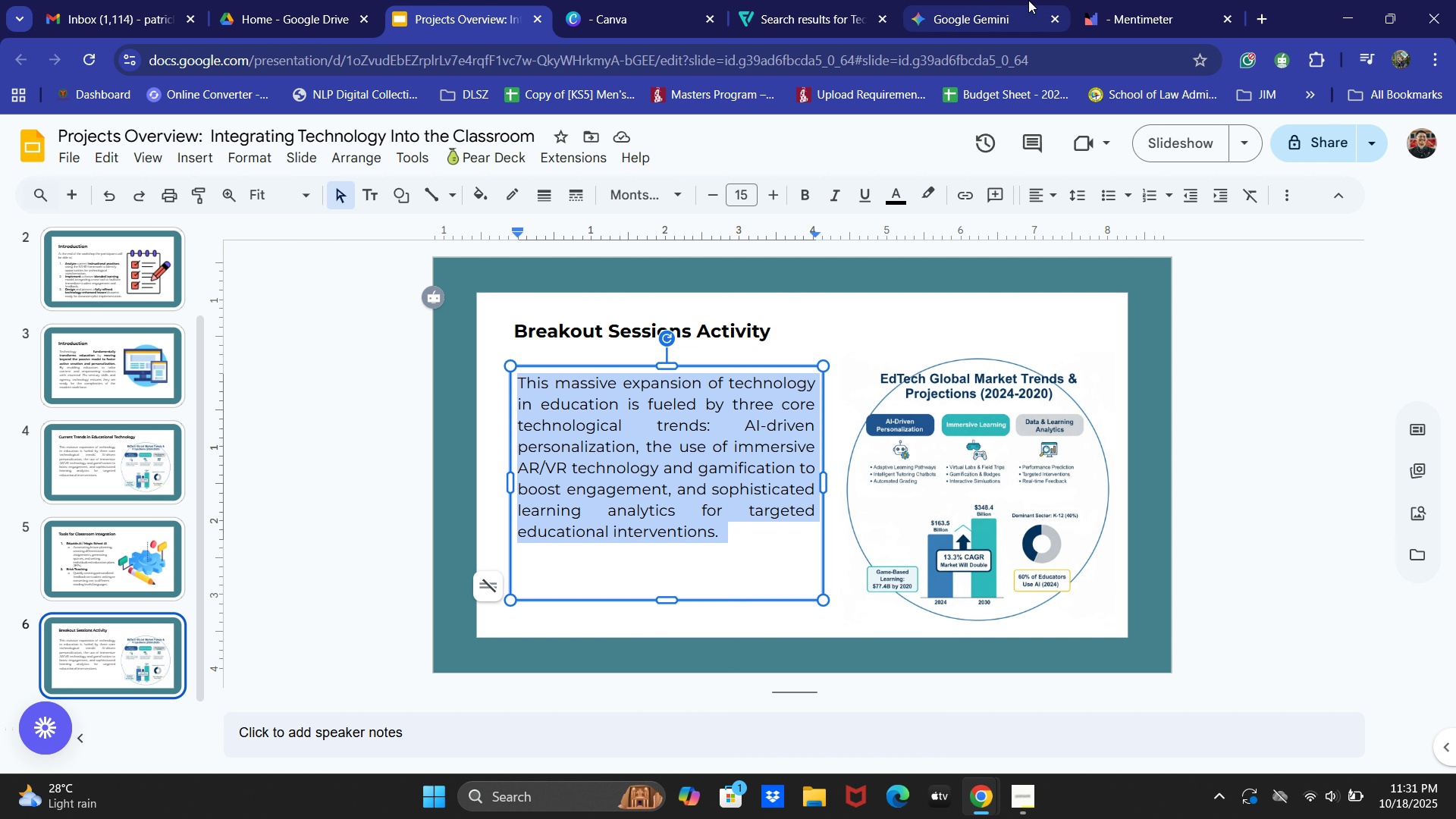 
left_click([997, 3])
 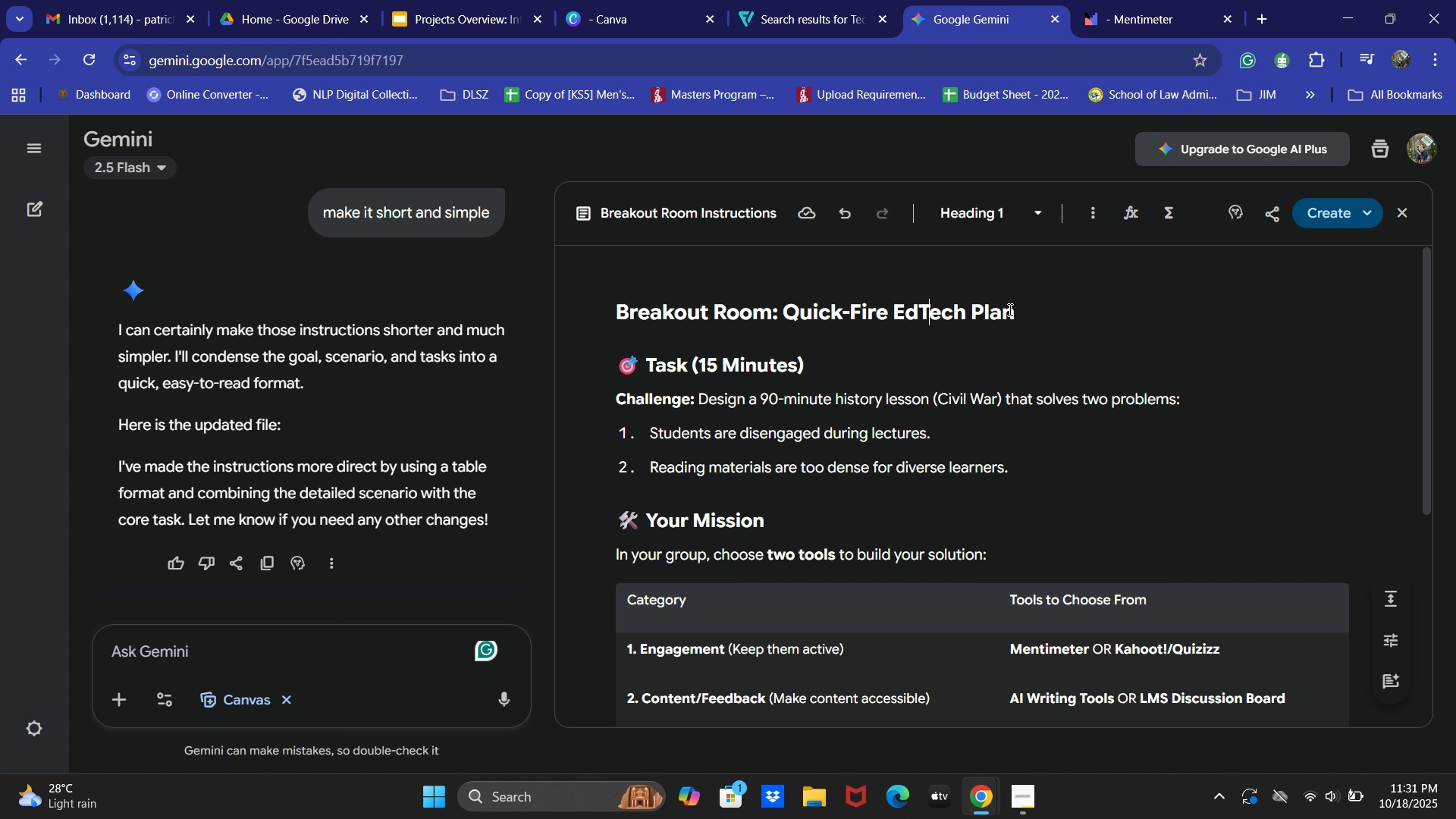 
left_click_drag(start_coordinate=[1024, 314], to_coordinate=[785, 312])
 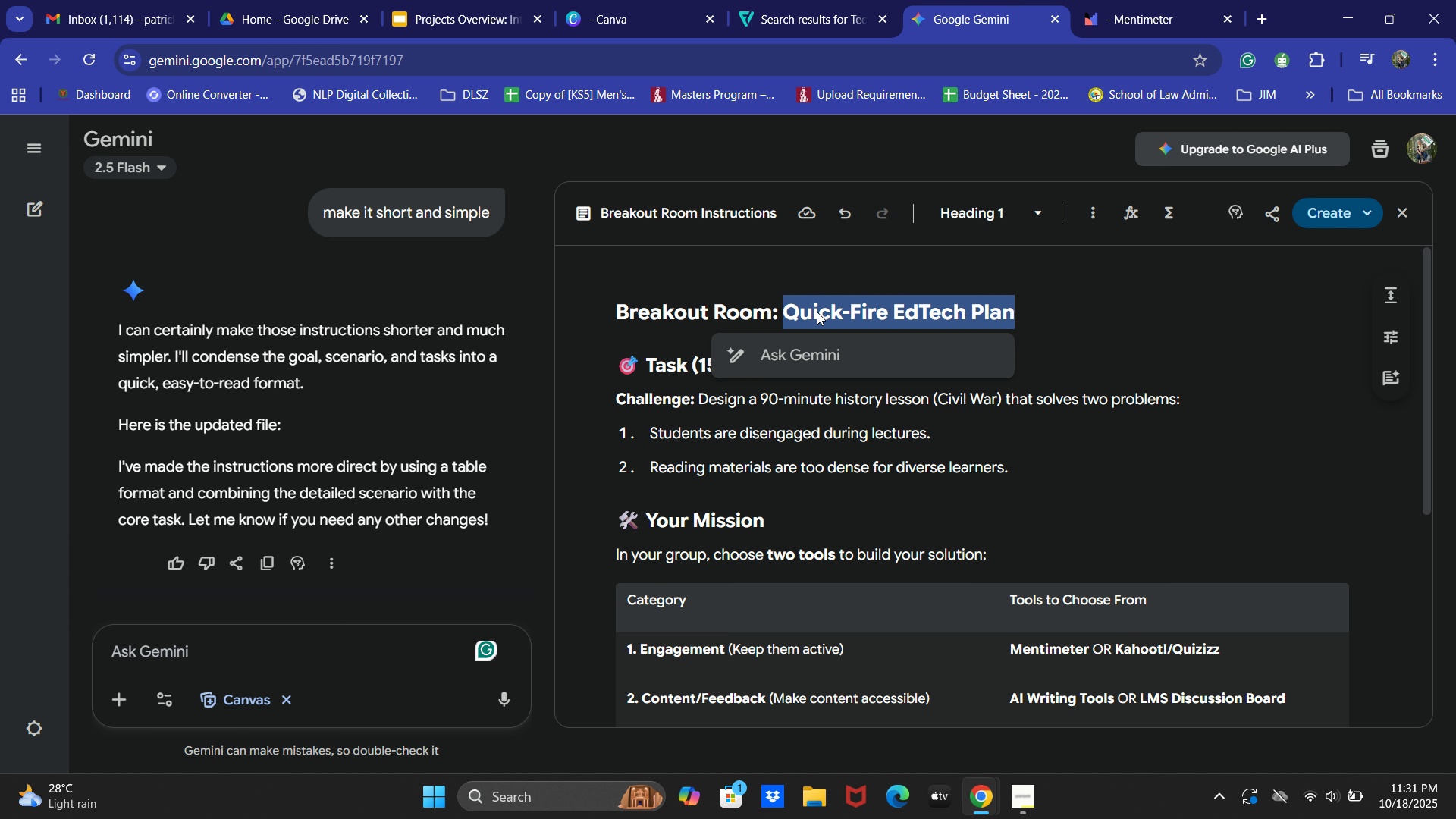 
right_click([817, 312])
 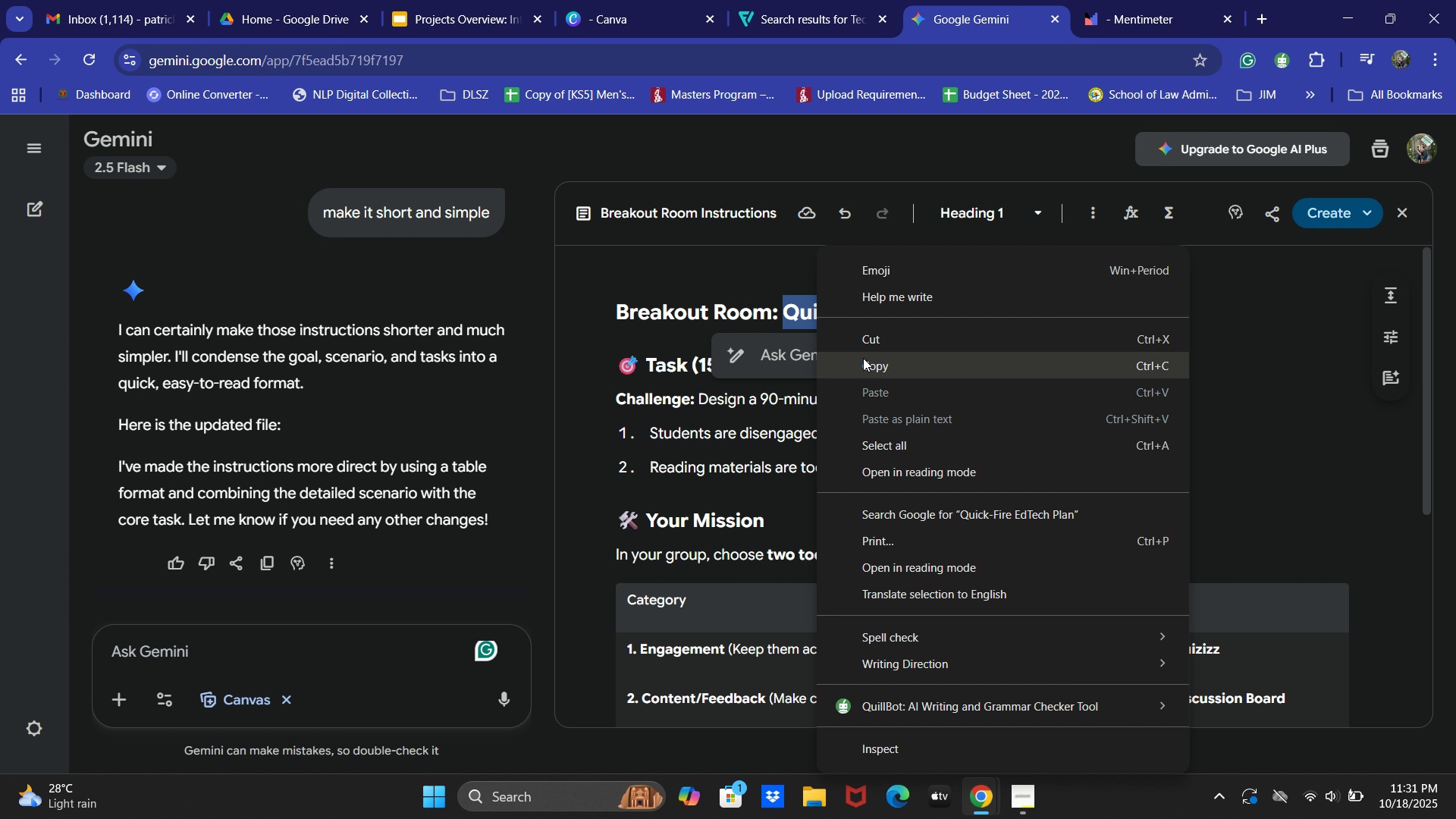 
left_click([863, 360])
 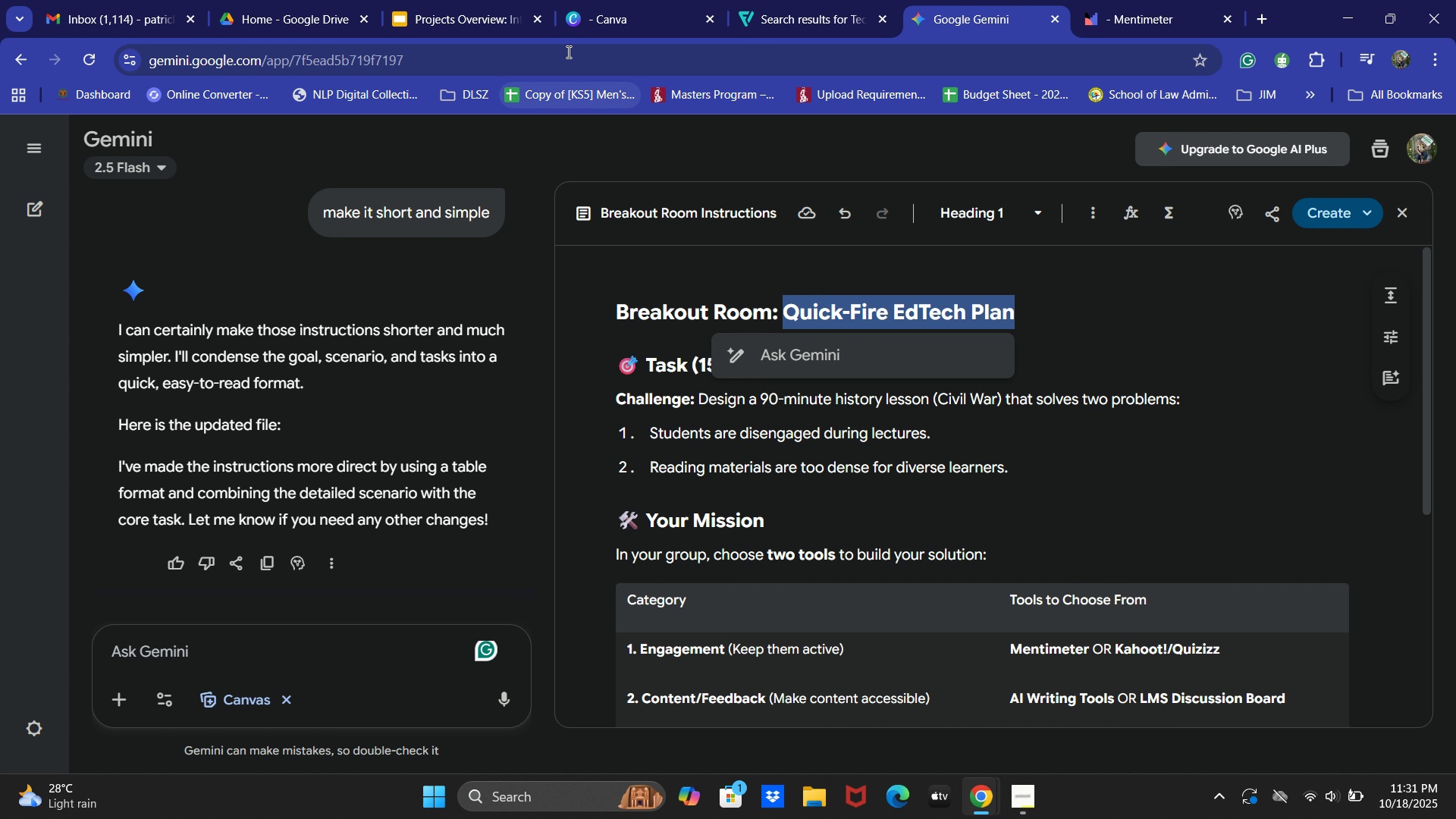 
left_click([474, 0])
 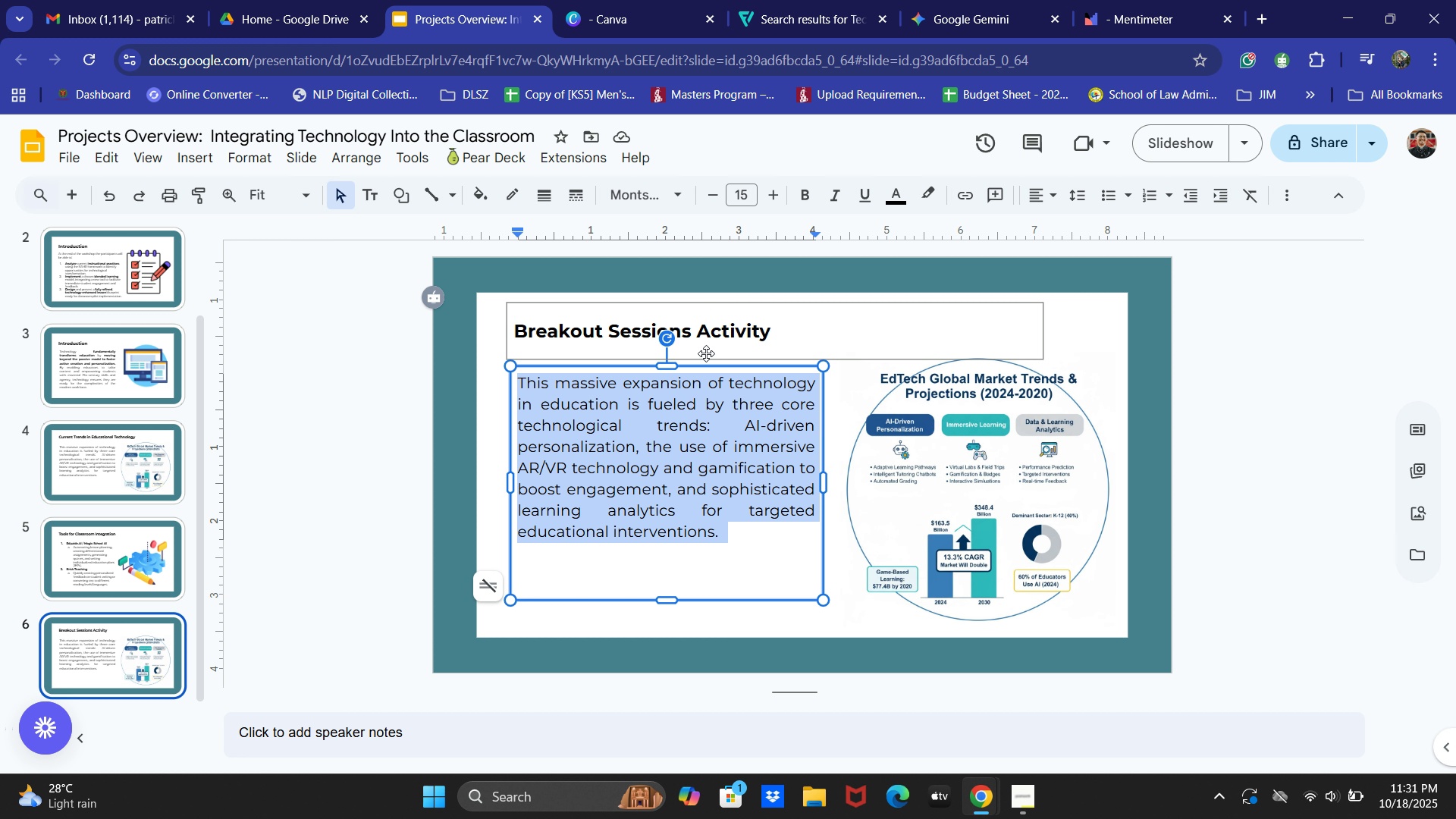 
left_click([683, 412])
 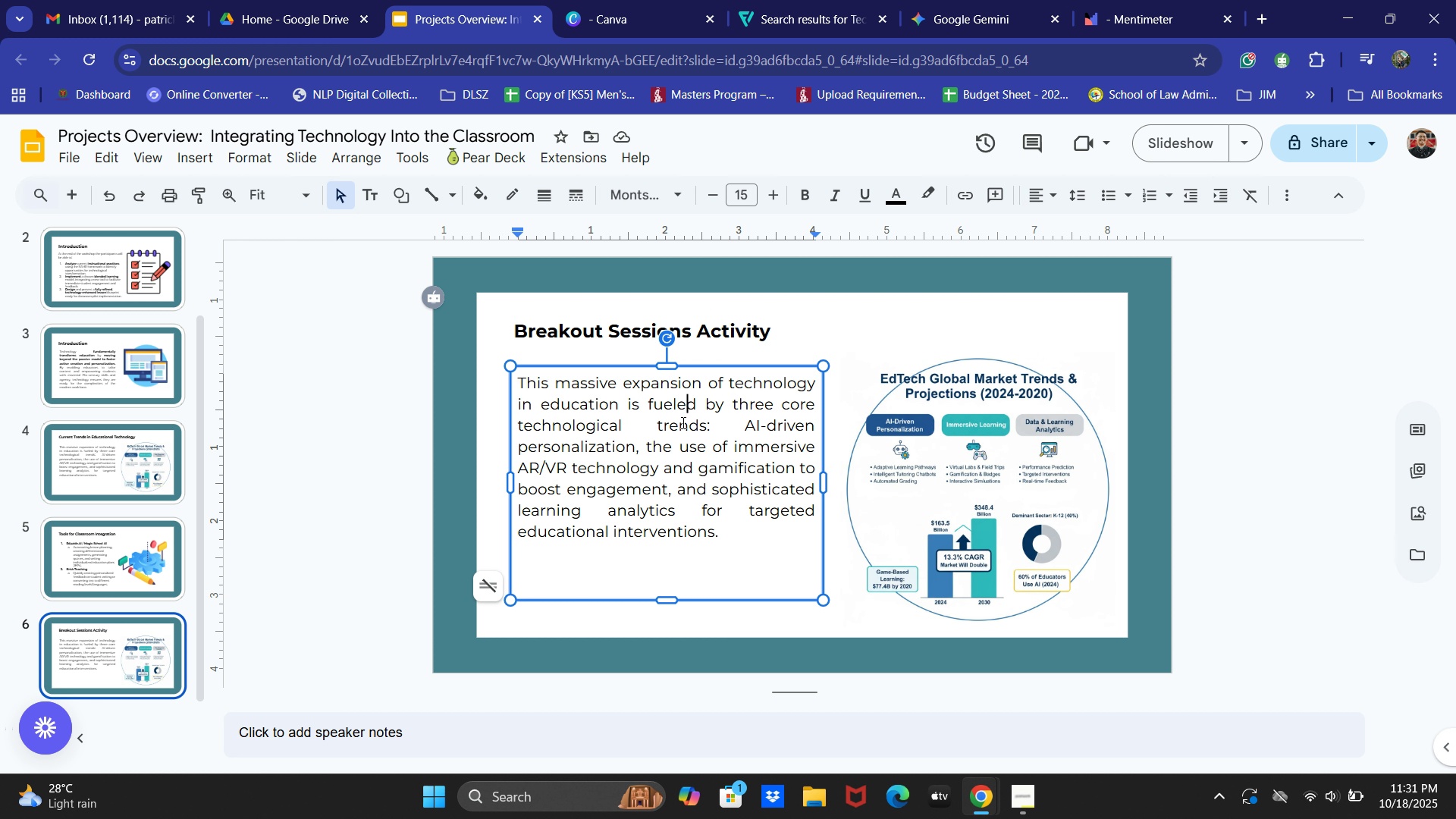 
key(Control+A)
 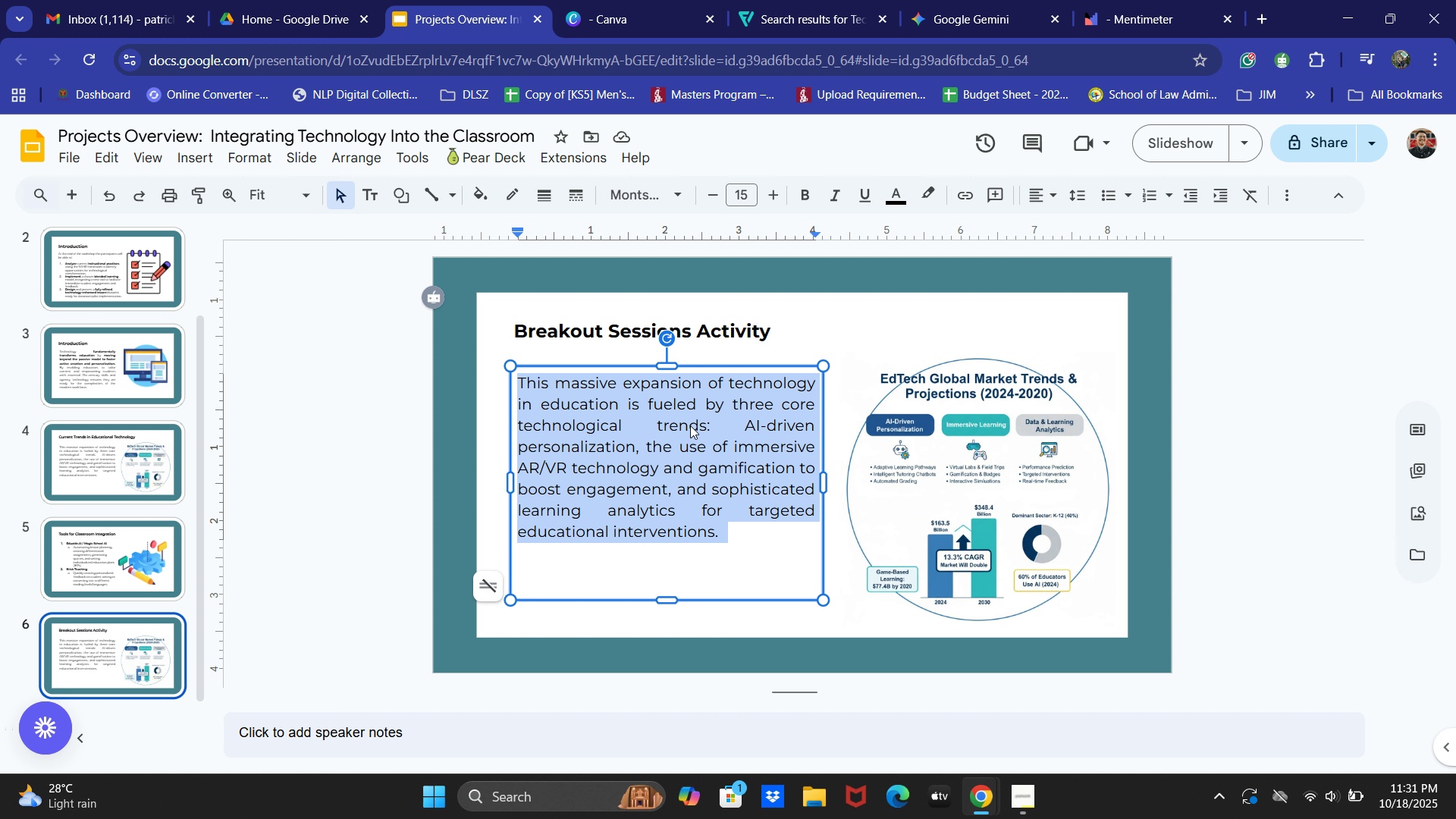 
right_click([690, 425])
 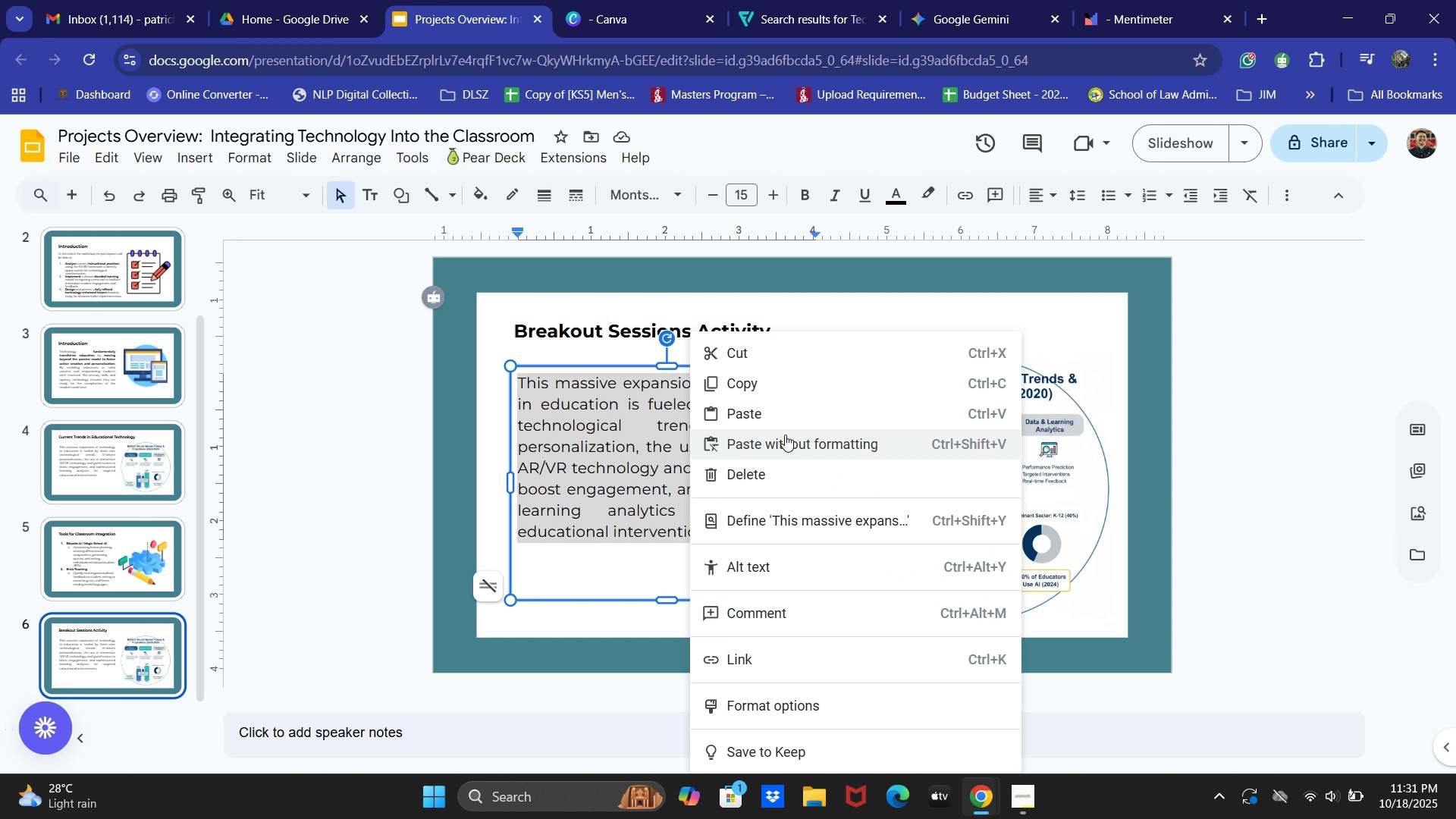 
left_click([786, 441])
 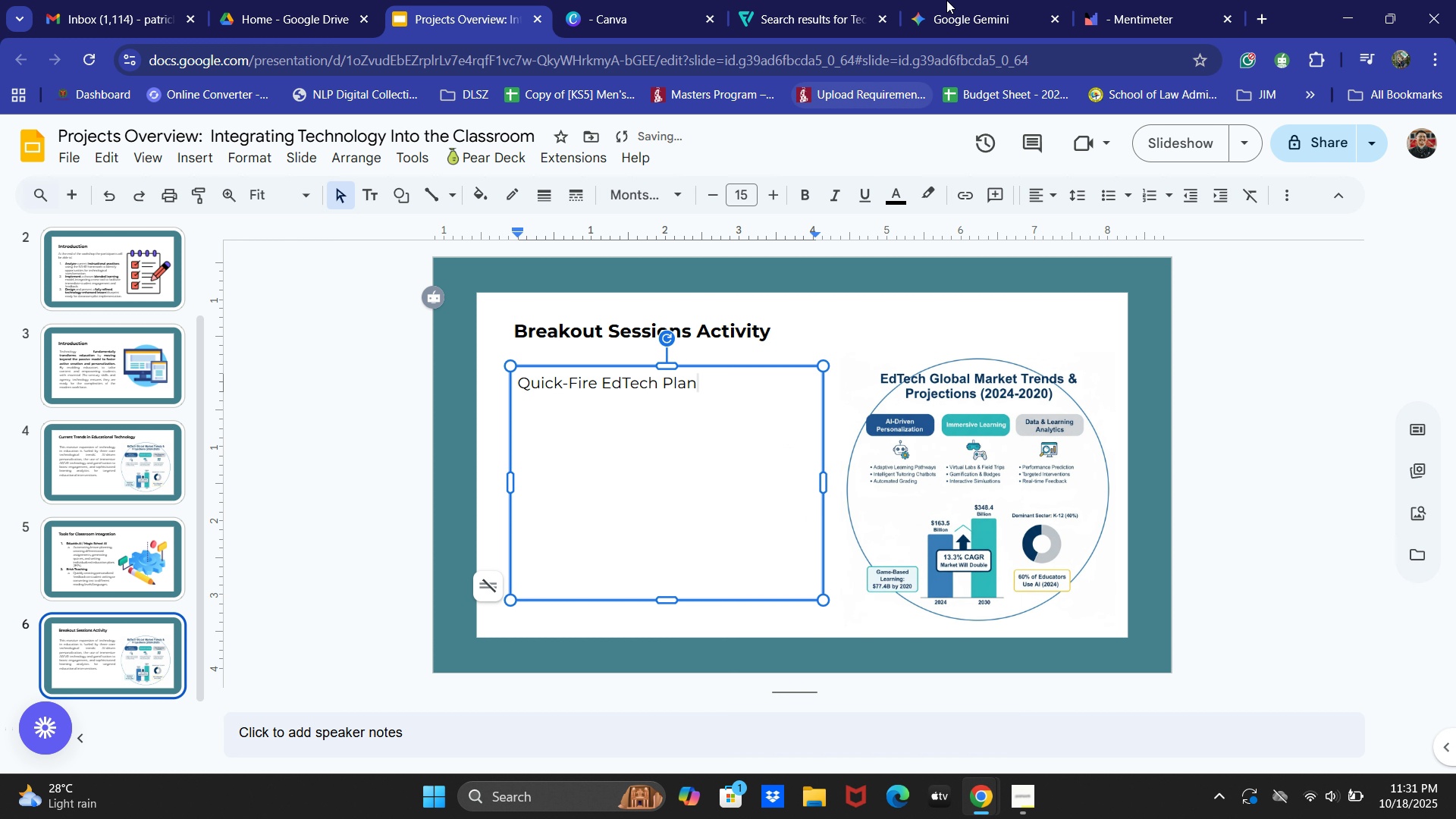 
left_click([952, 0])
 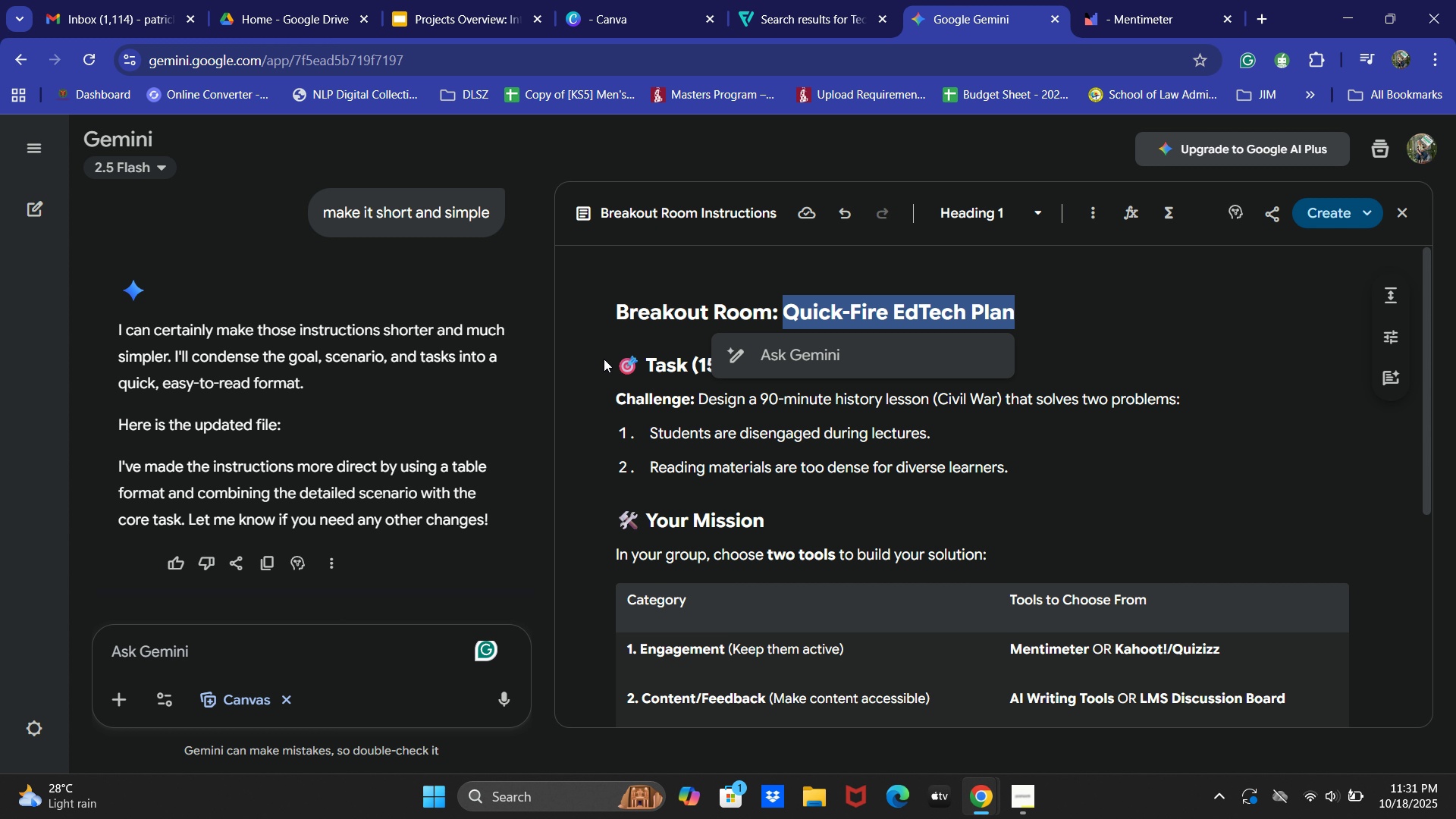 
left_click([604, 359])
 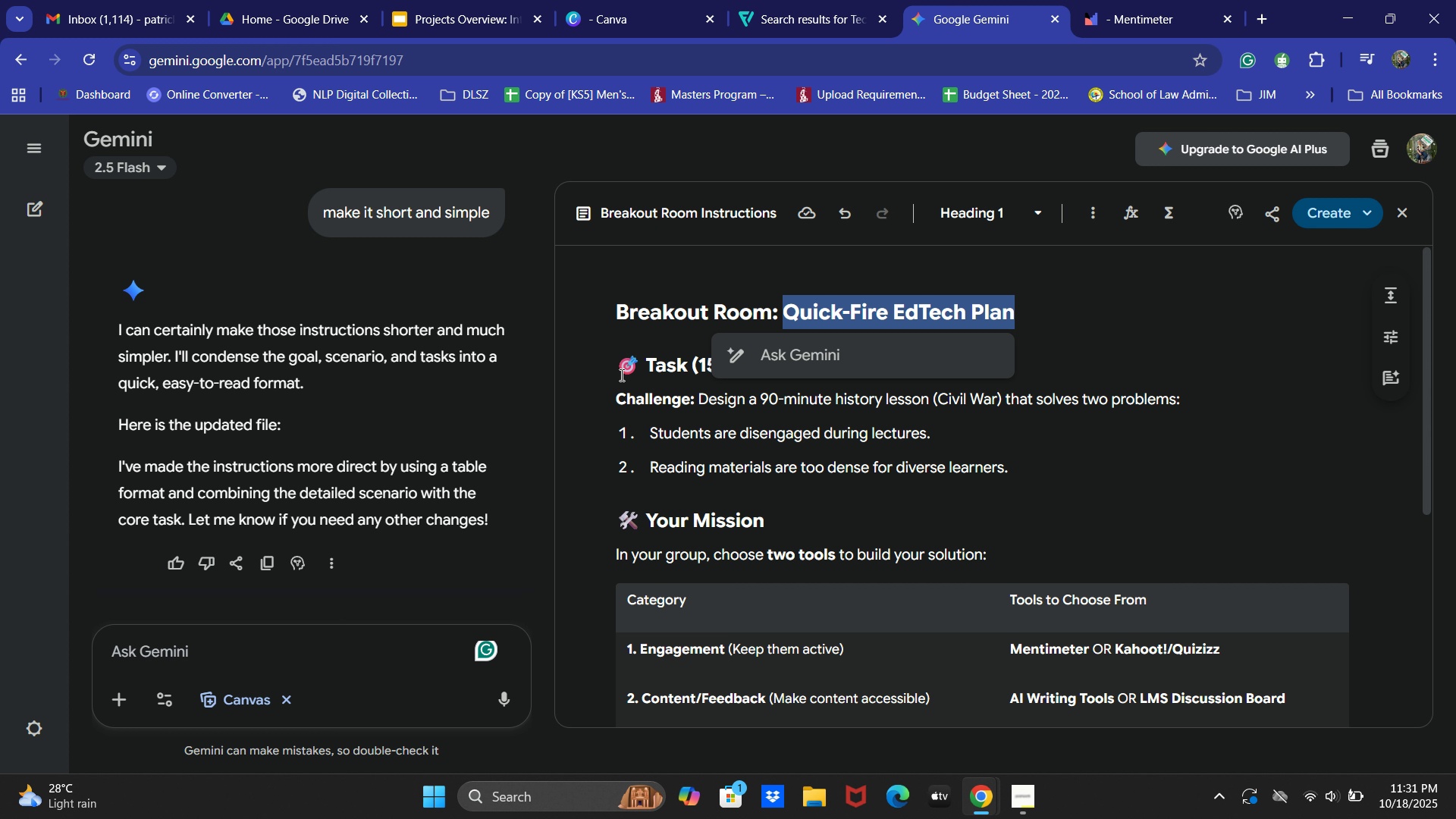 
left_click_drag(start_coordinate=[612, 373], to_coordinate=[694, 458])
 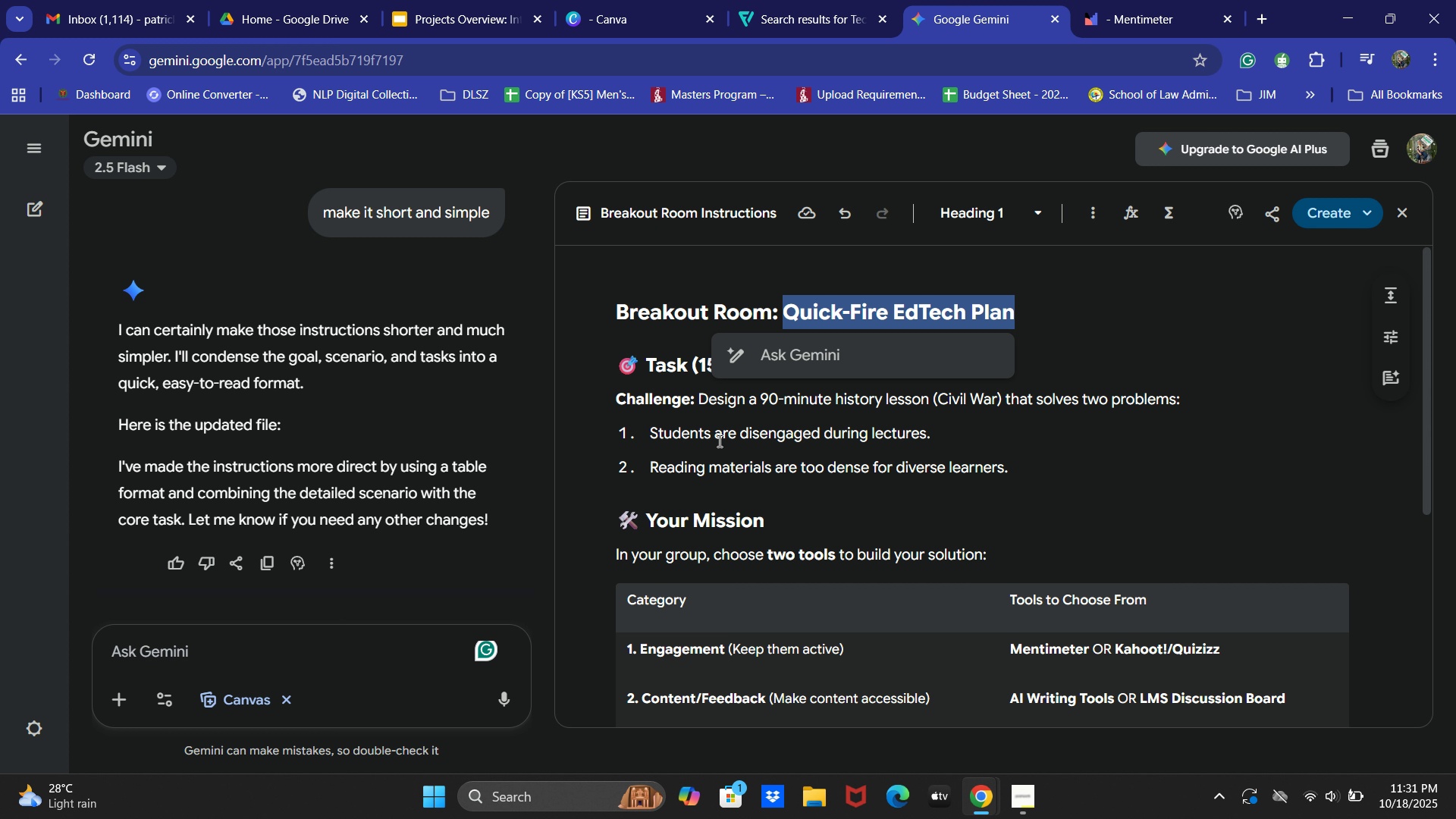 
scroll: coordinate [716, 441], scroll_direction: down, amount: 1.0
 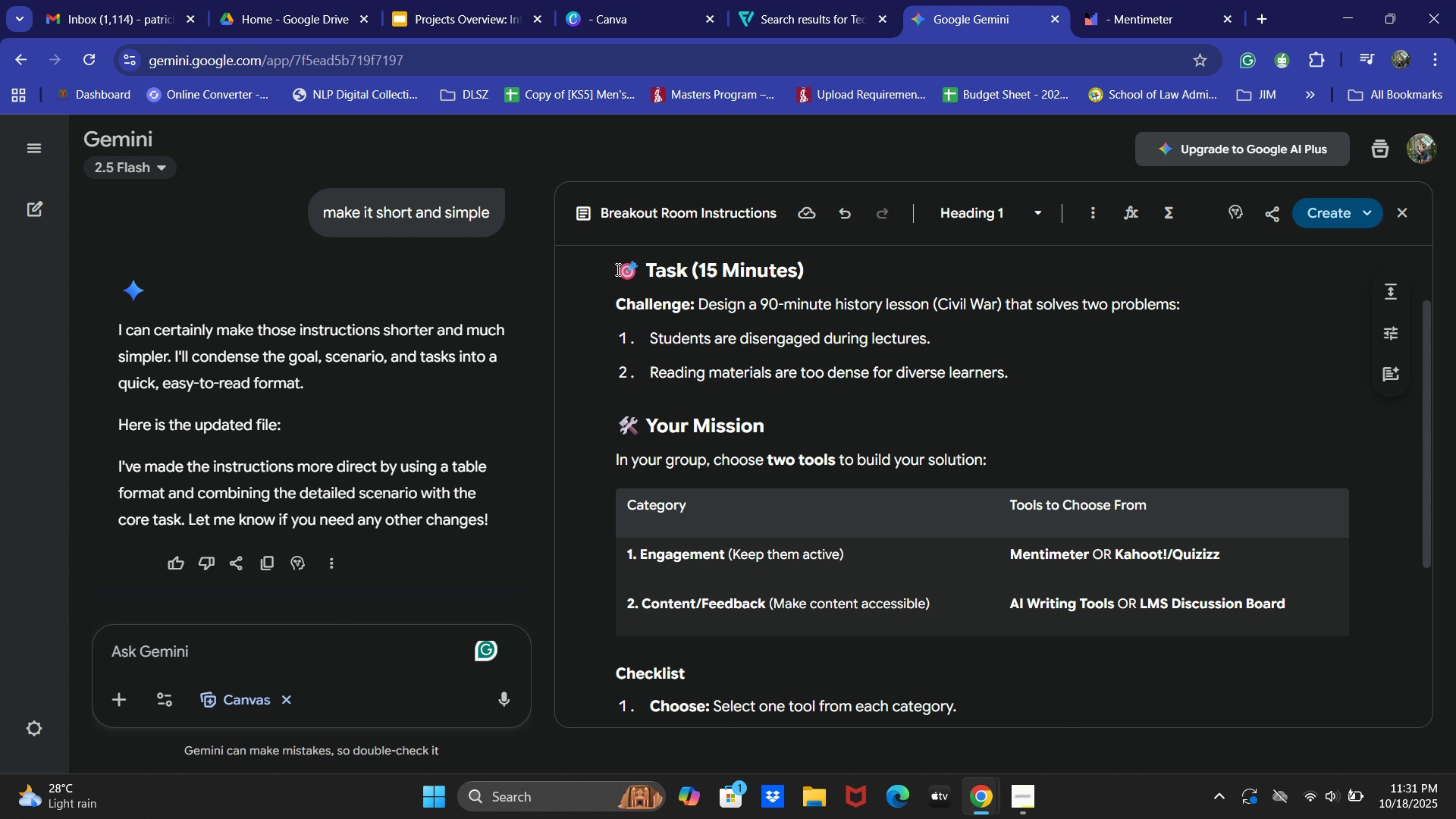 
left_click_drag(start_coordinate=[626, 271], to_coordinate=[1348, 454])
 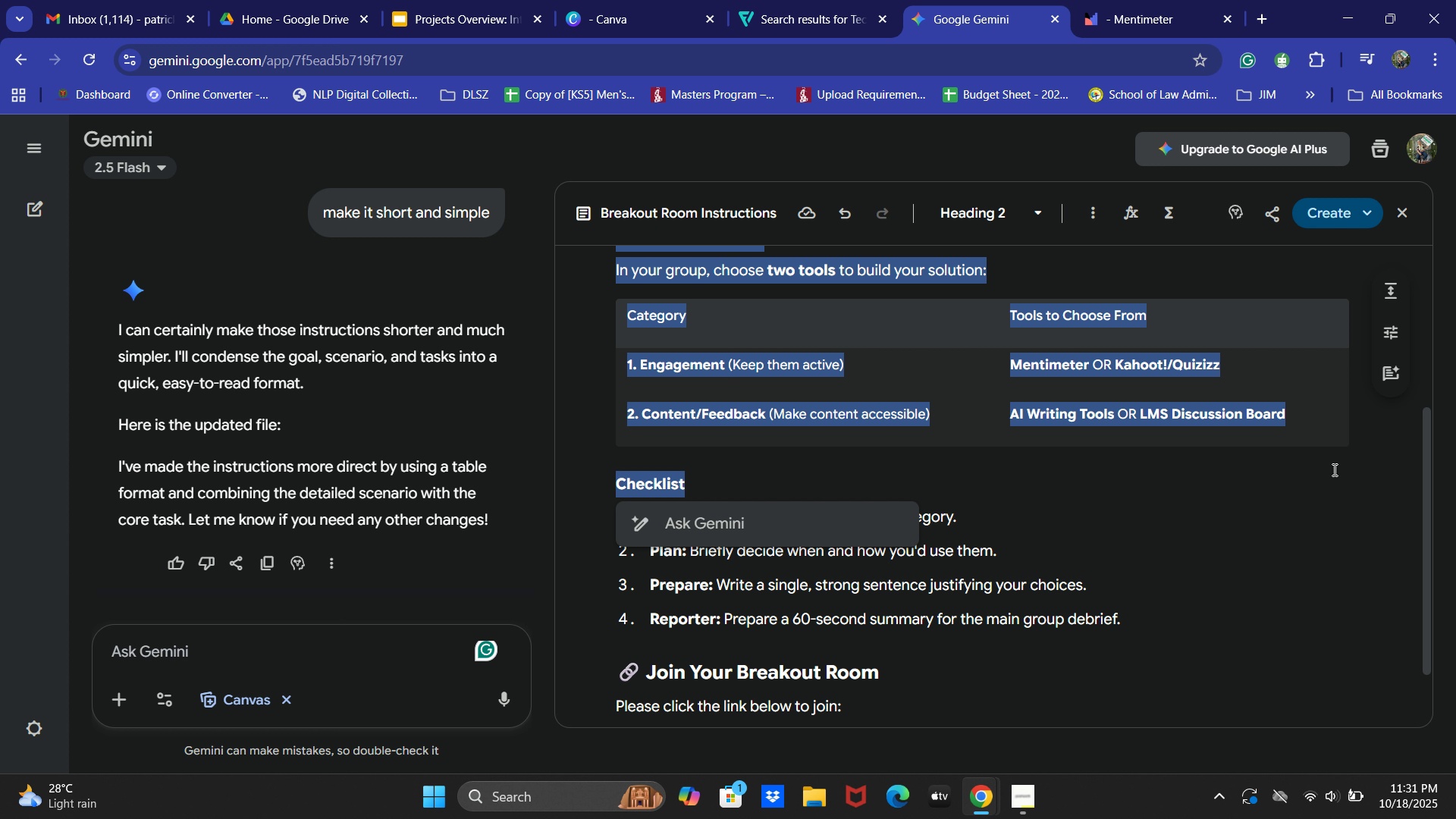 
scroll: coordinate [1092, 549], scroll_direction: down, amount: 2.0
 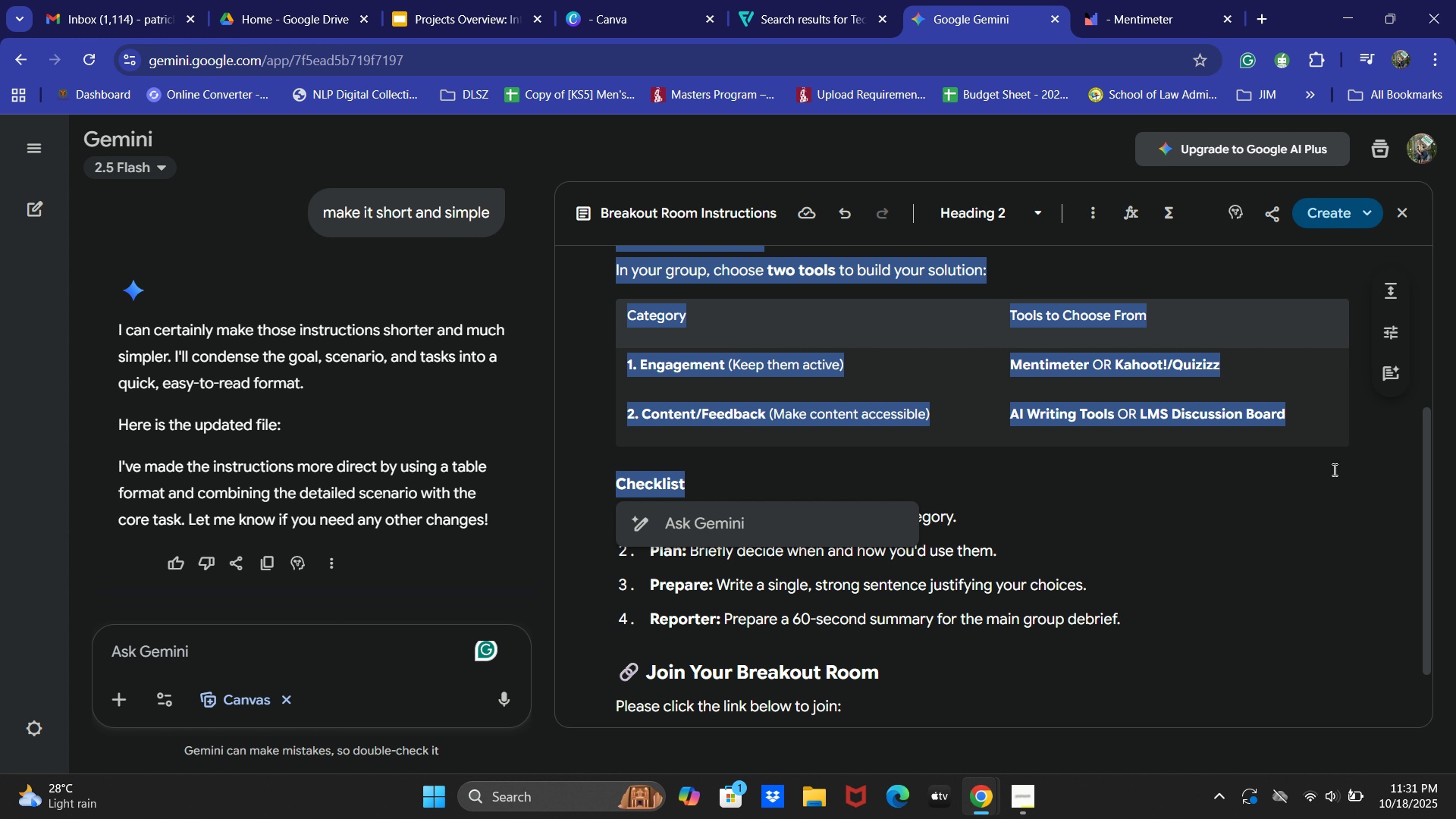 
key(Control+C)
 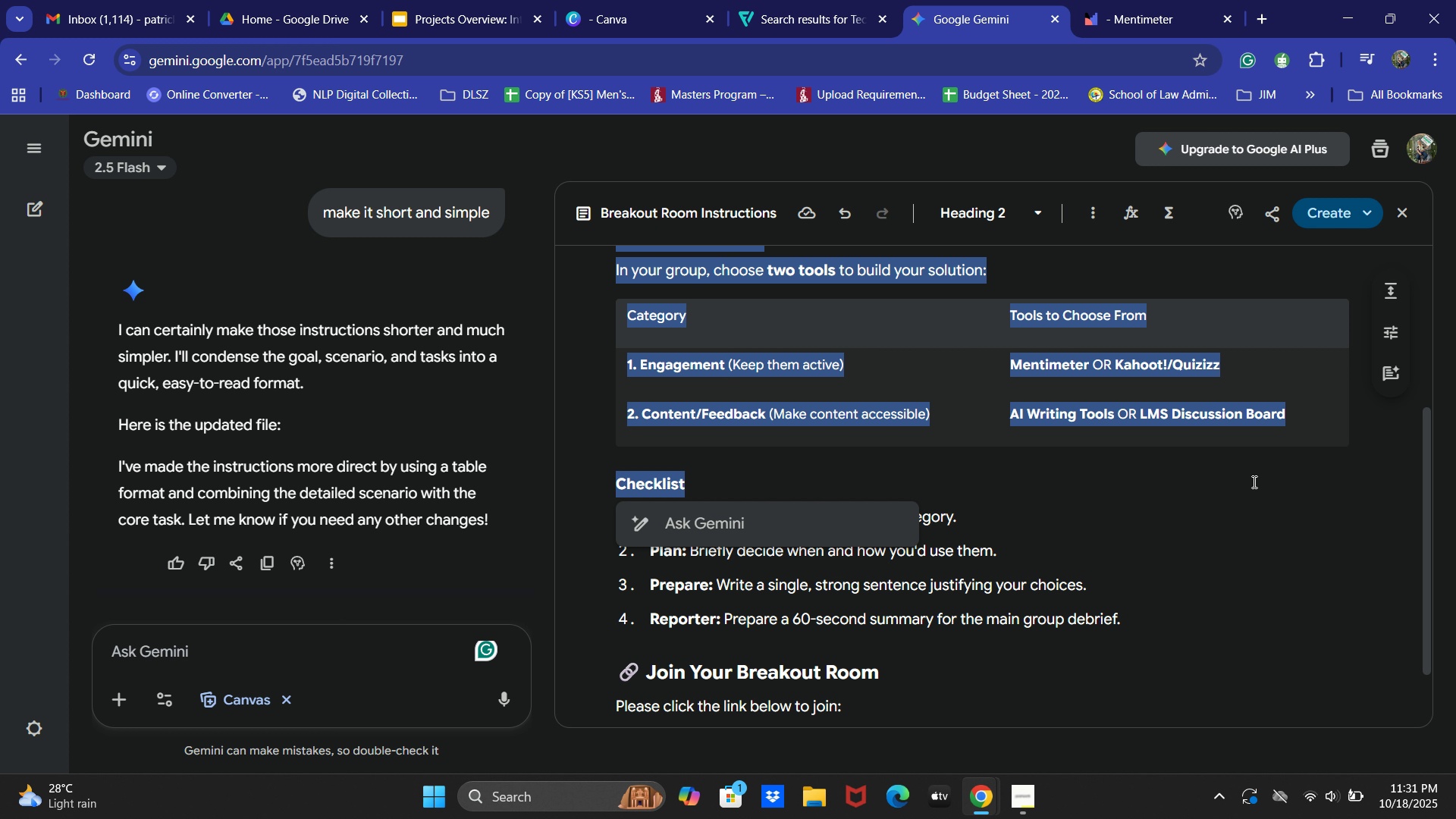 
left_click([1241, 482])
 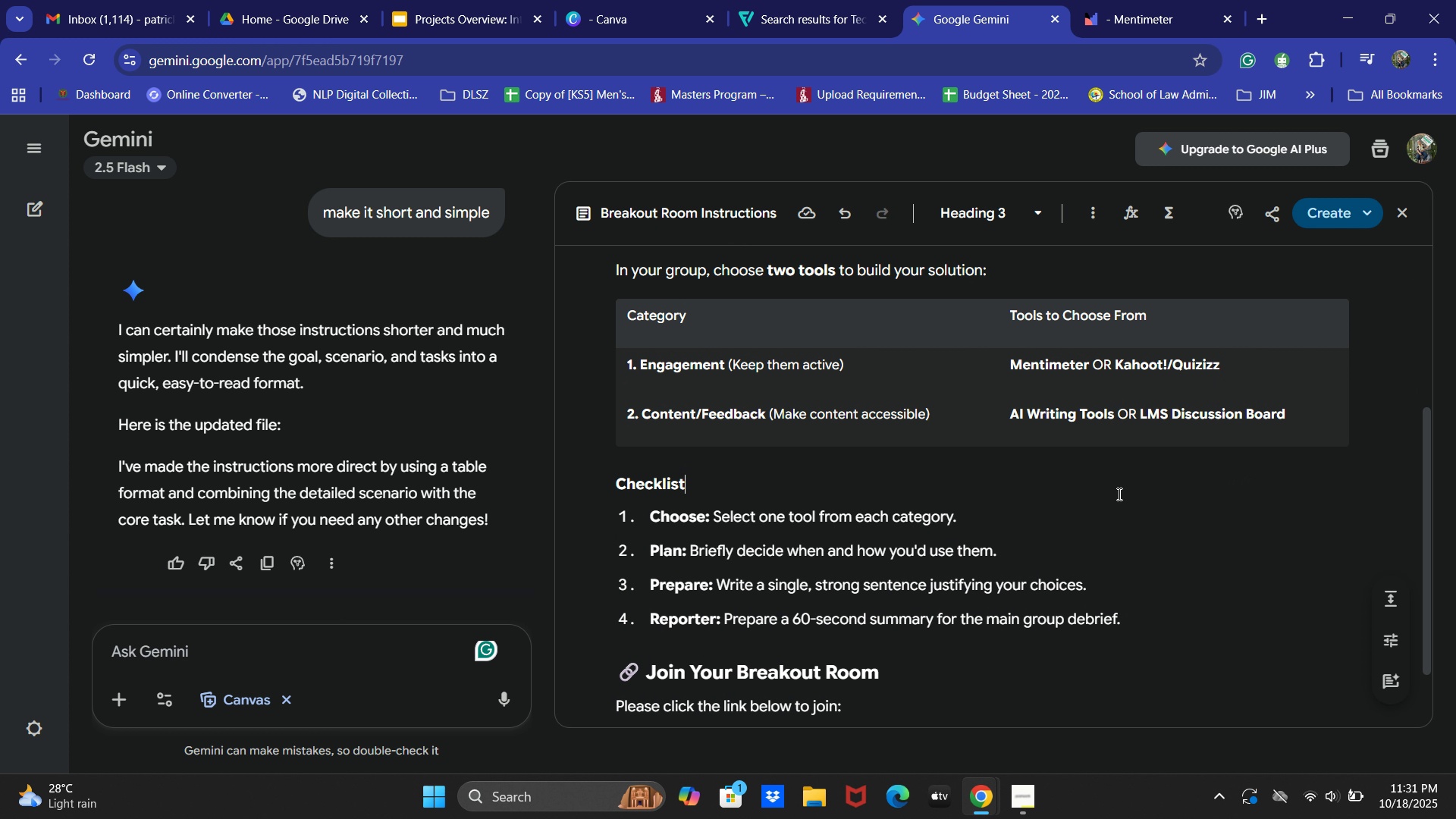 
scroll: coordinate [1116, 496], scroll_direction: up, amount: 3.0
 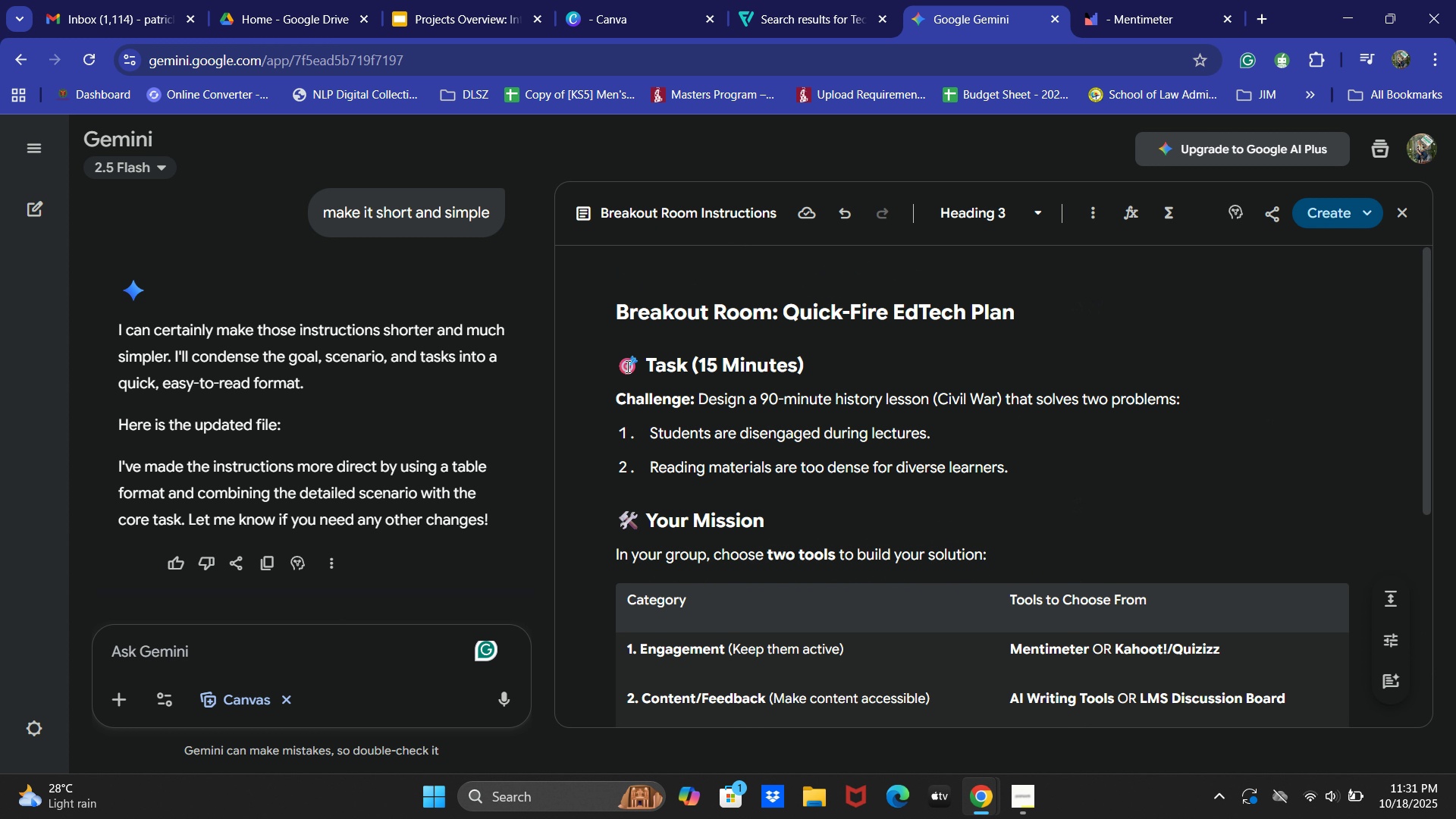 
left_click([608, 364])
 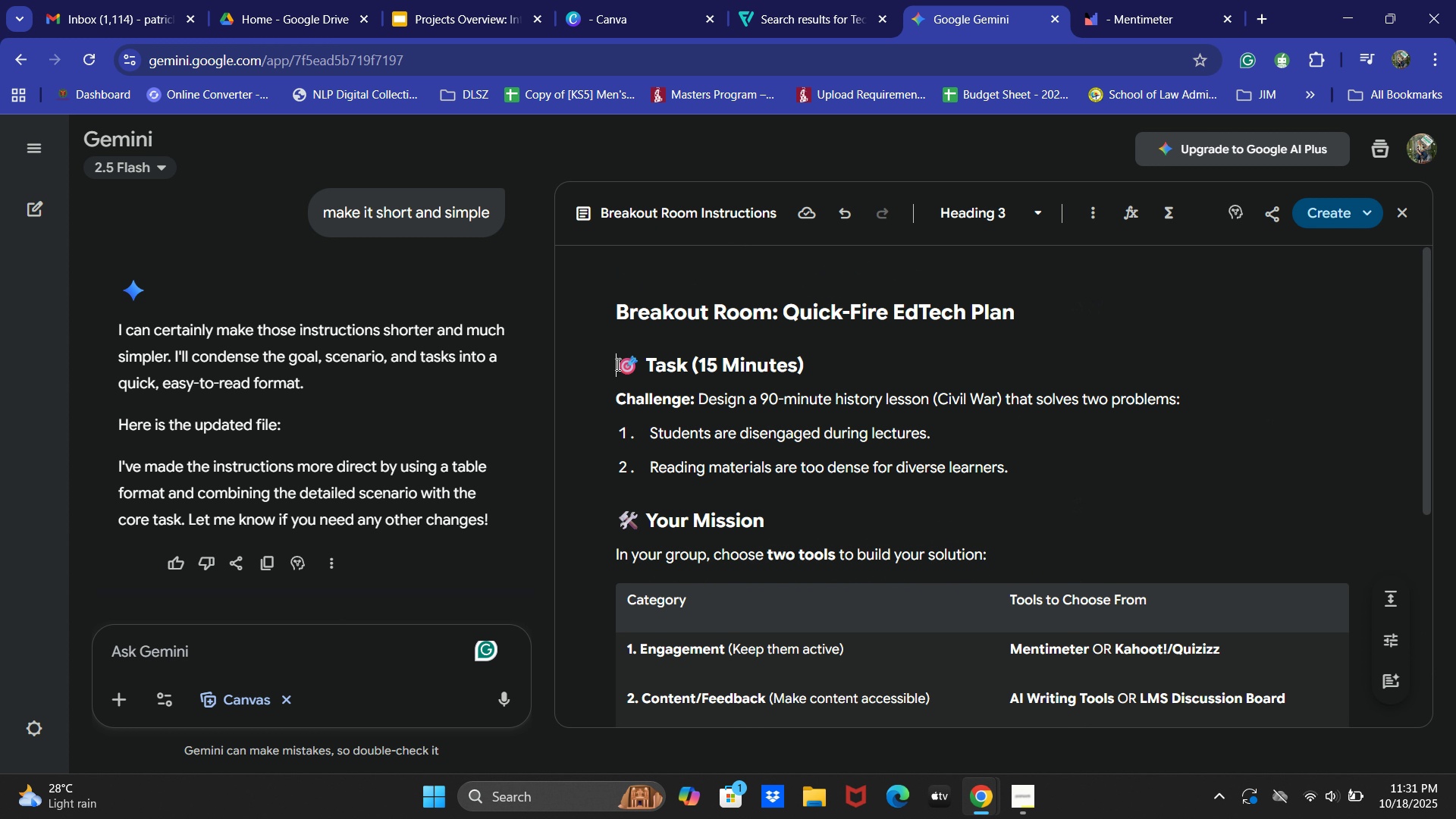 
left_click_drag(start_coordinate=[617, 364], to_coordinate=[1313, 411])
 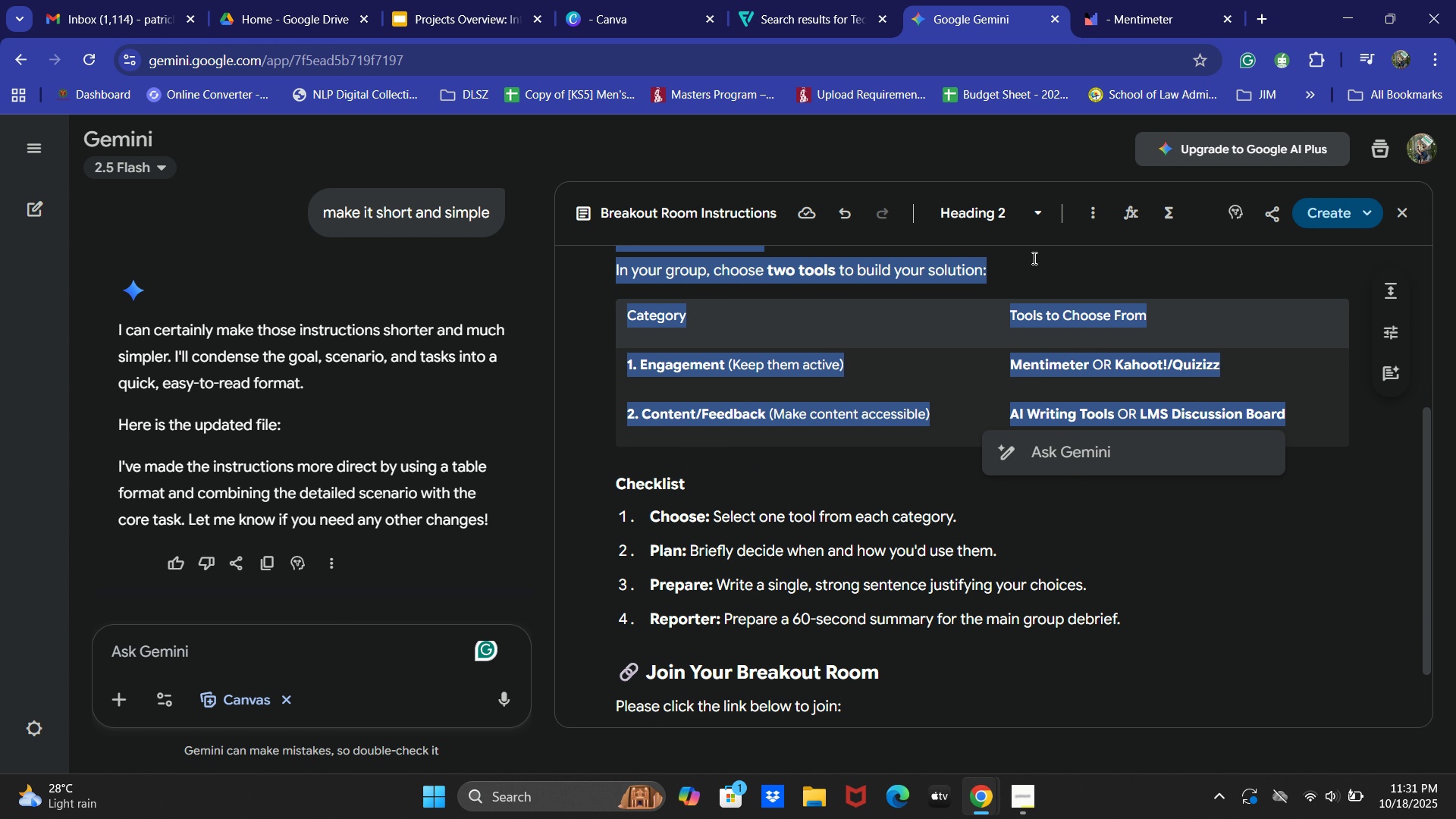 
scroll: coordinate [991, 449], scroll_direction: down, amount: 3.0
 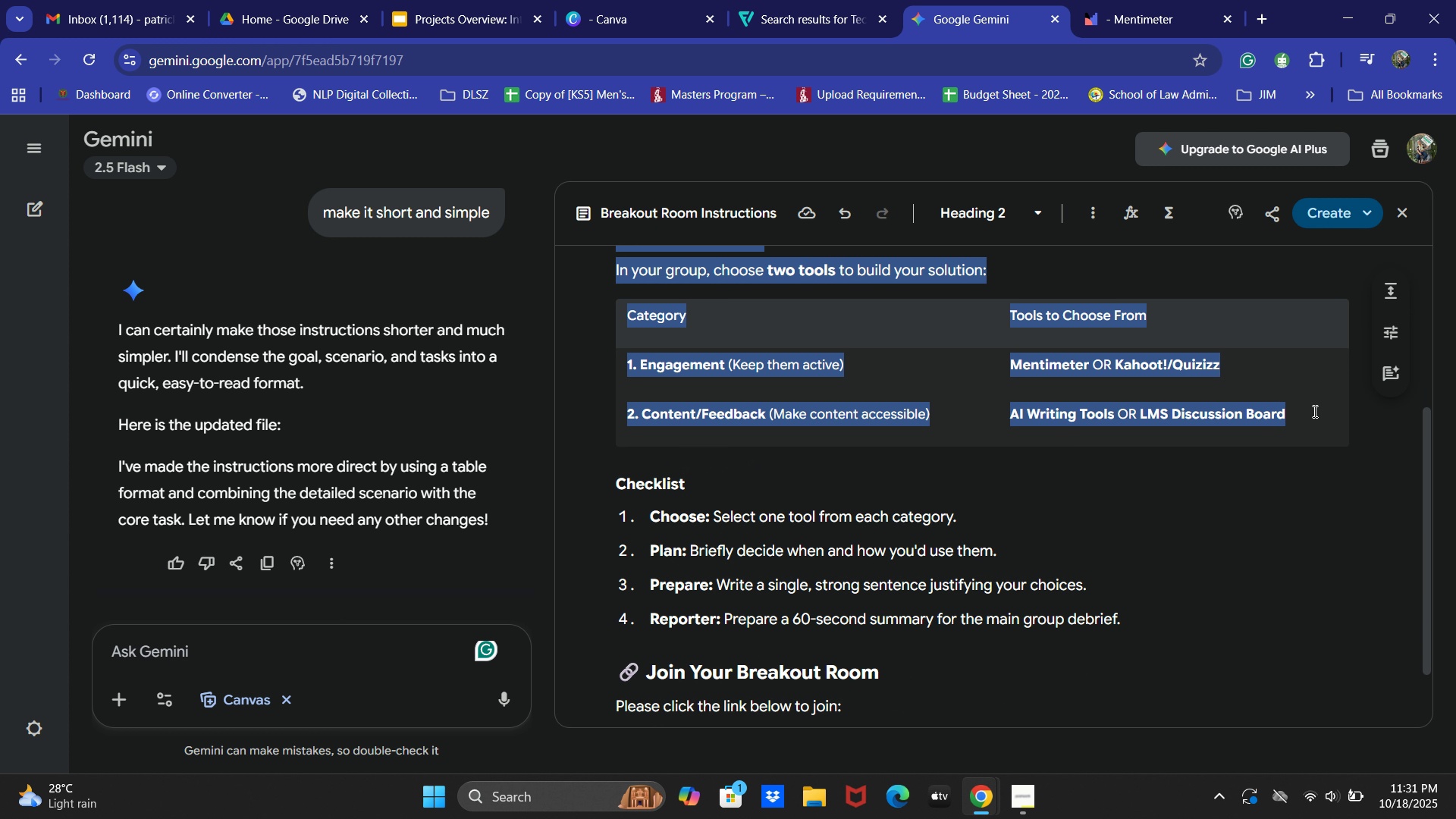 
key(Control+C)
 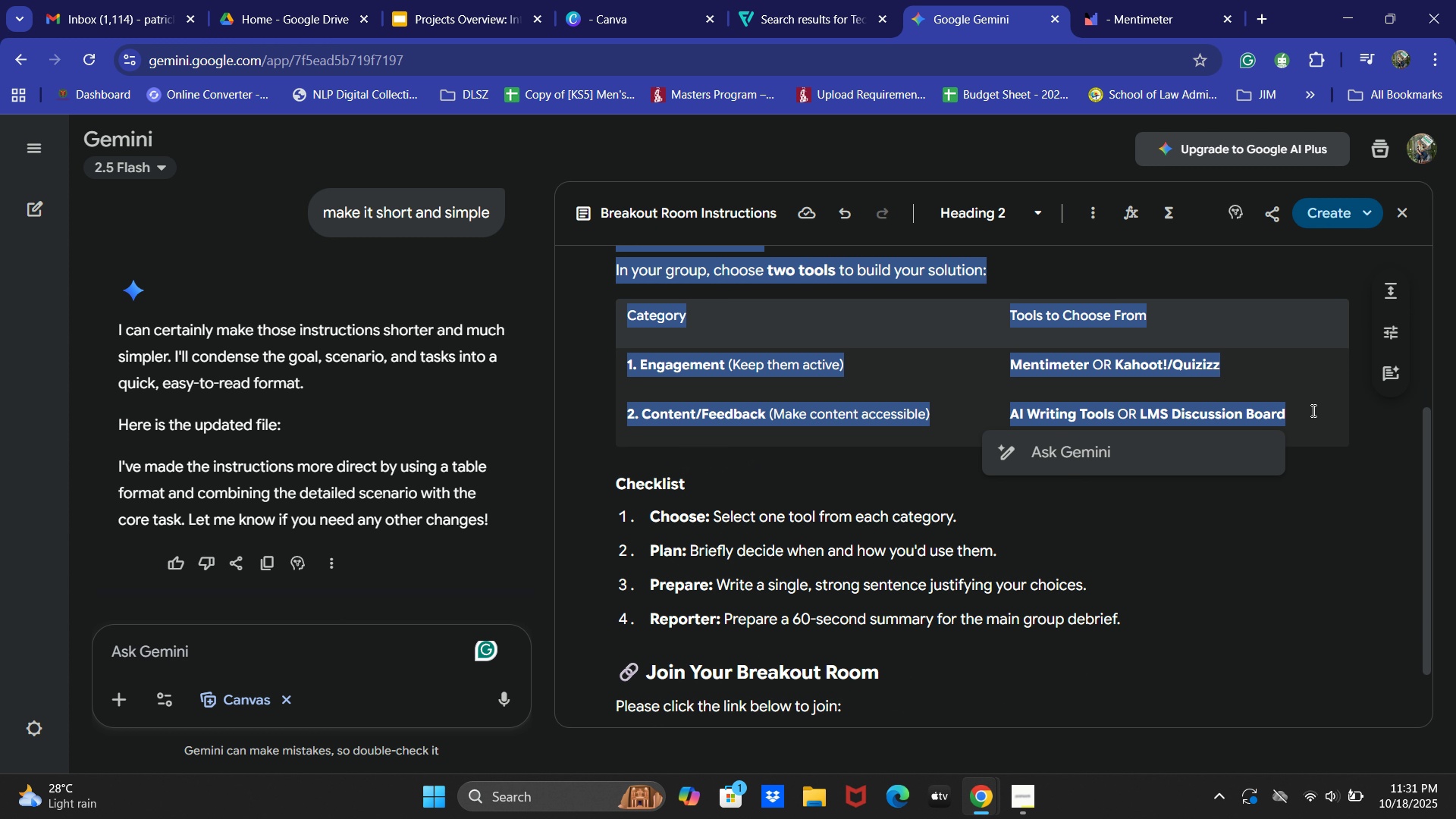 
key(Control+C)
 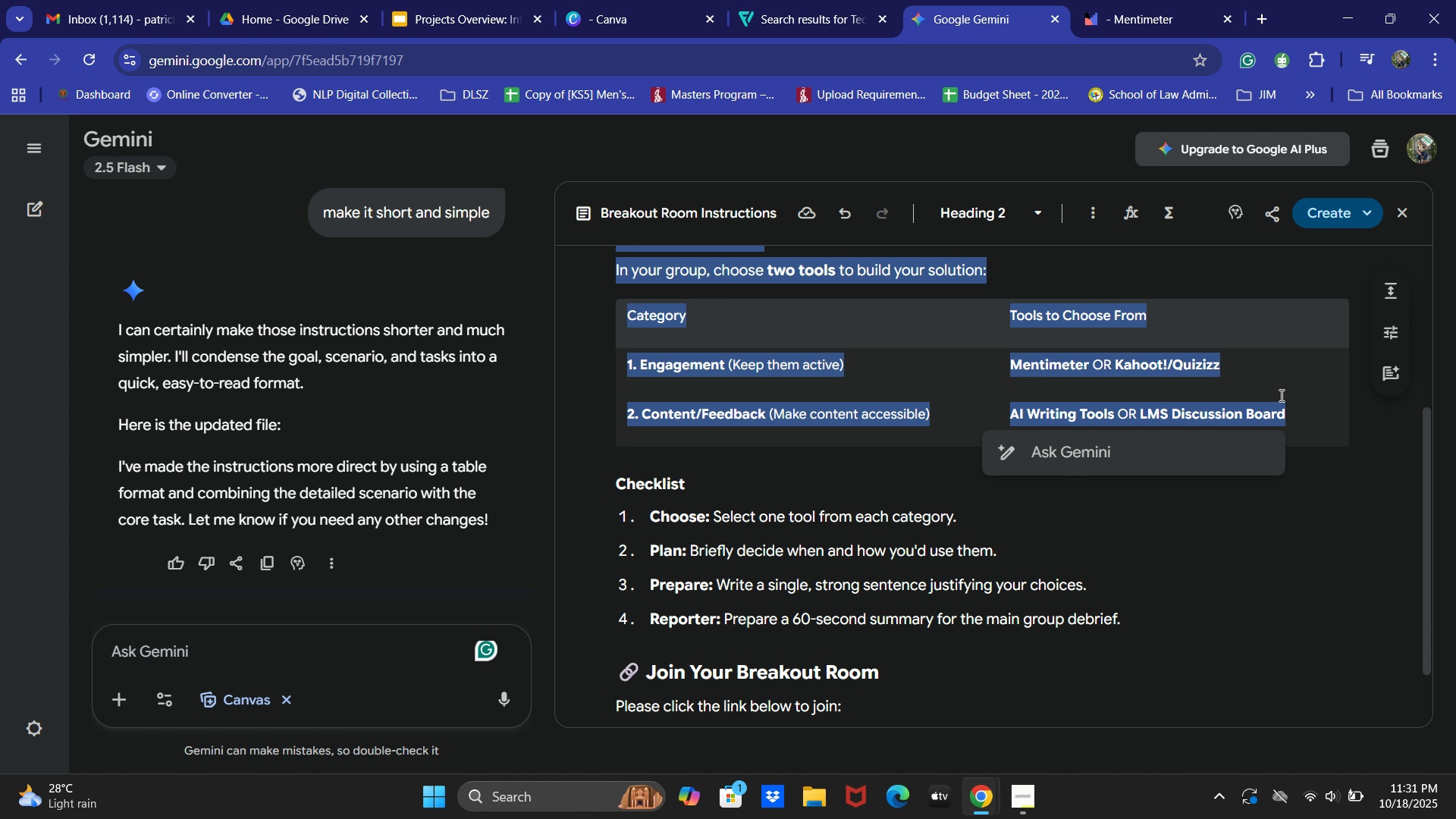 
key(Control+C)
 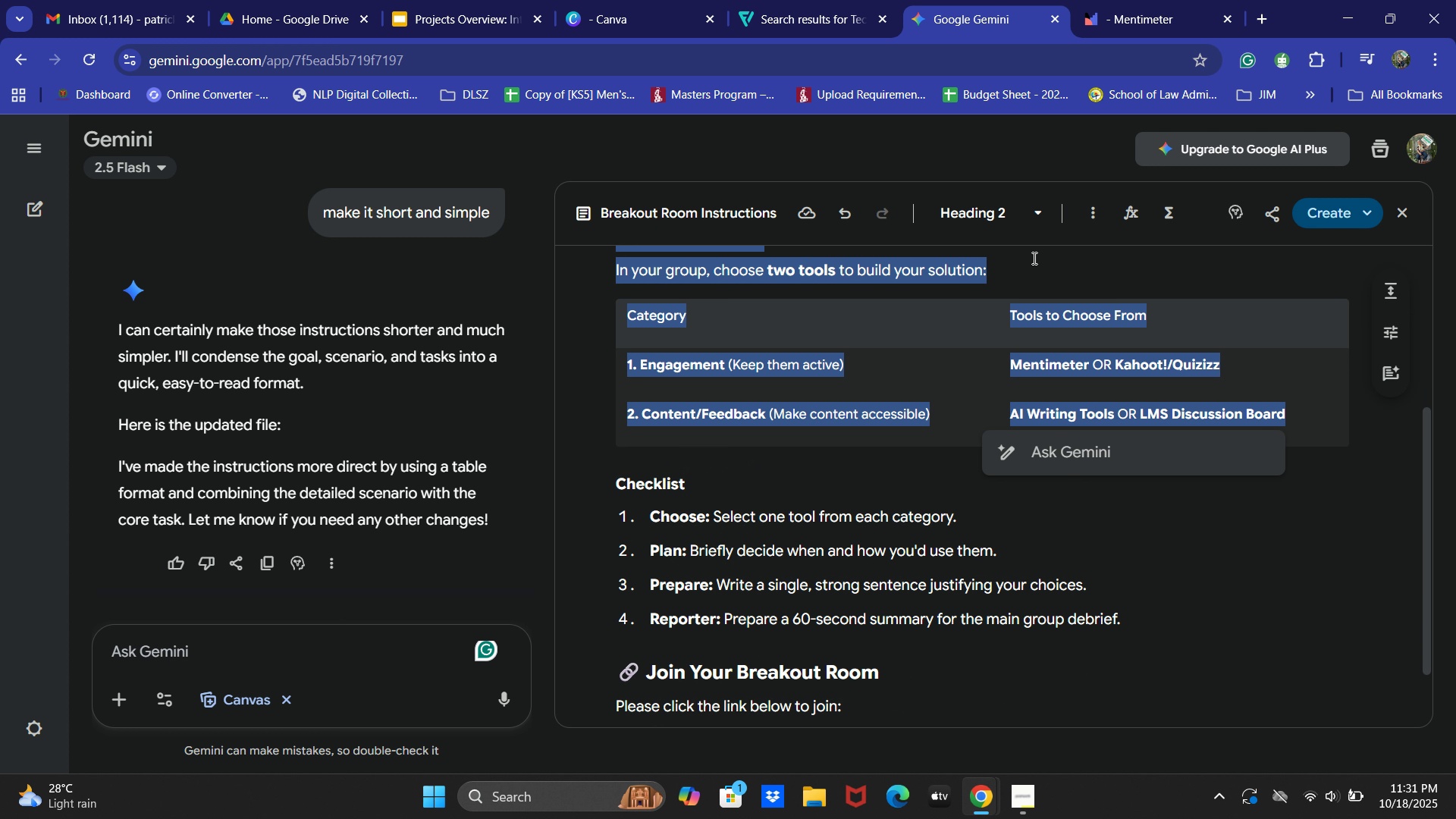 
key(Control+C)
 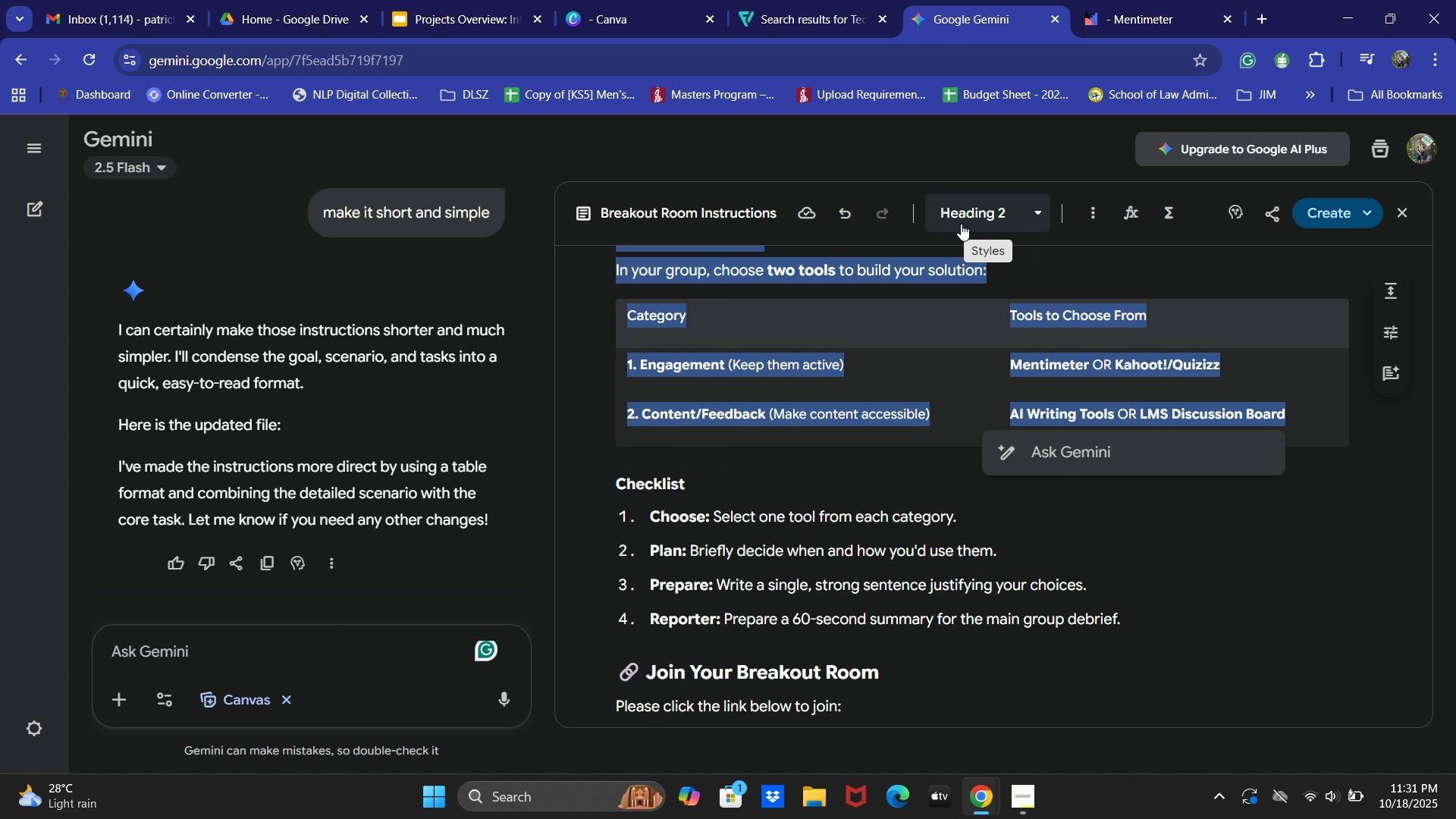 
key(Control+C)
 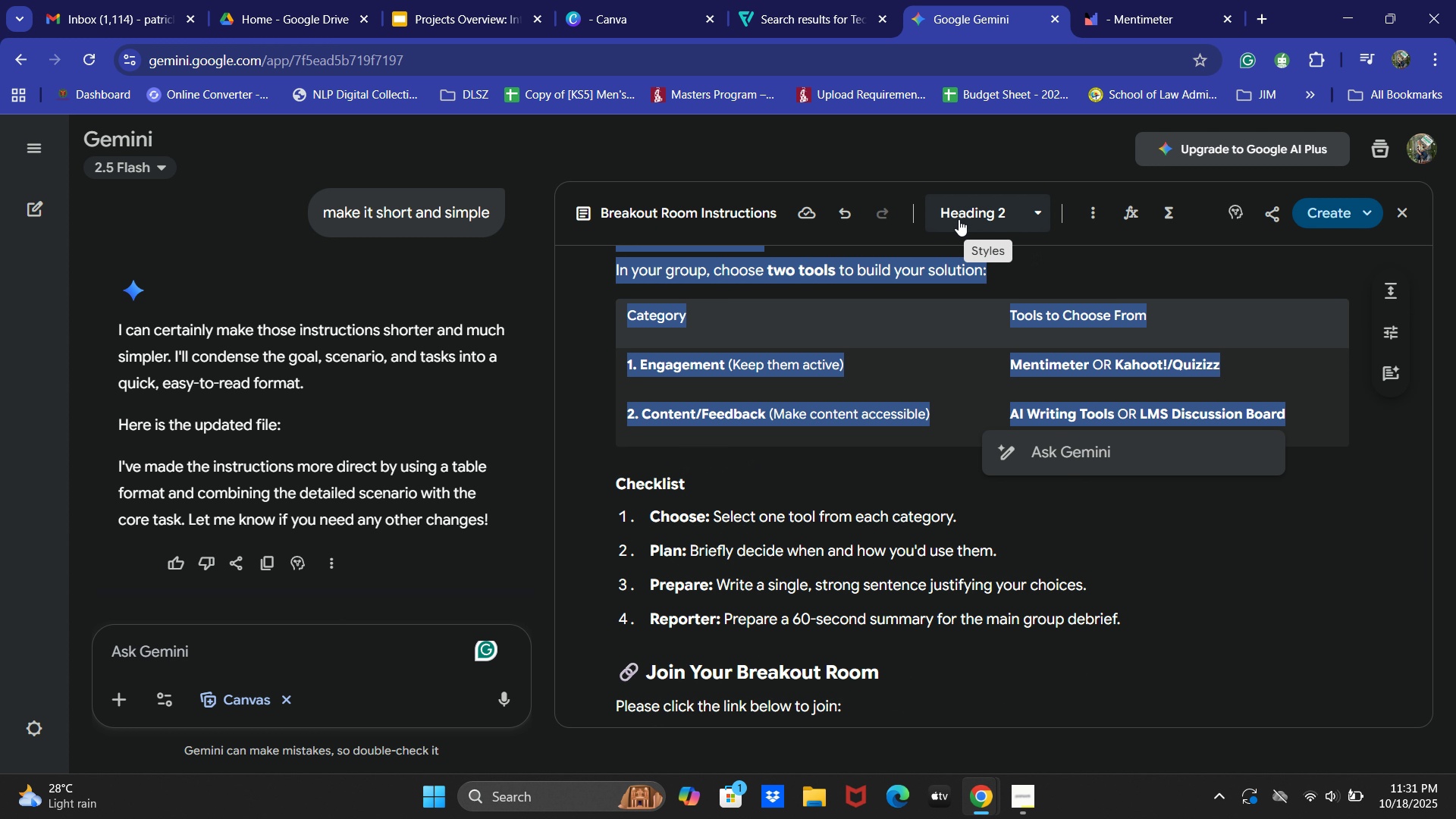 
key(Control+C)
 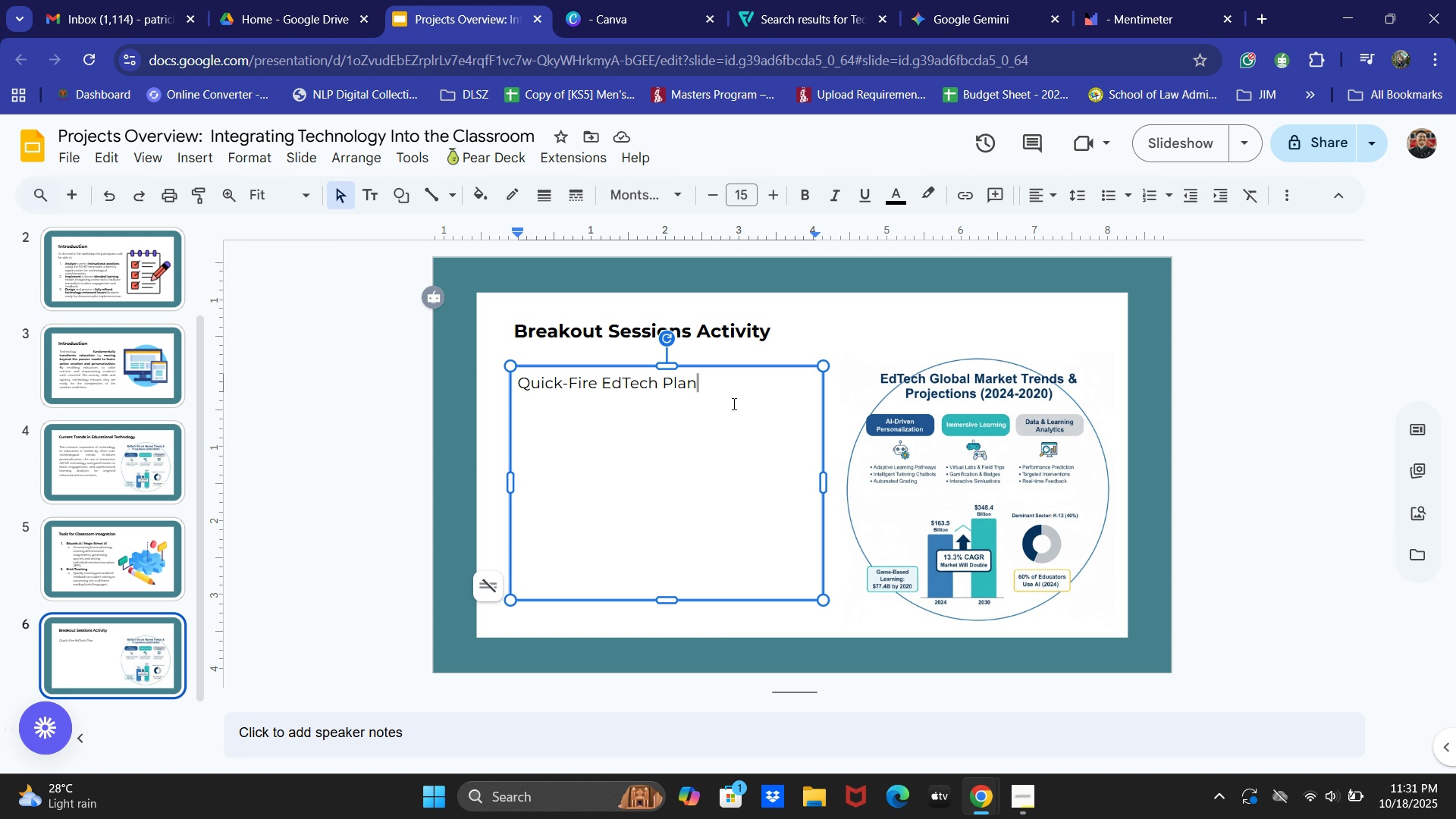 
key(Enter)
 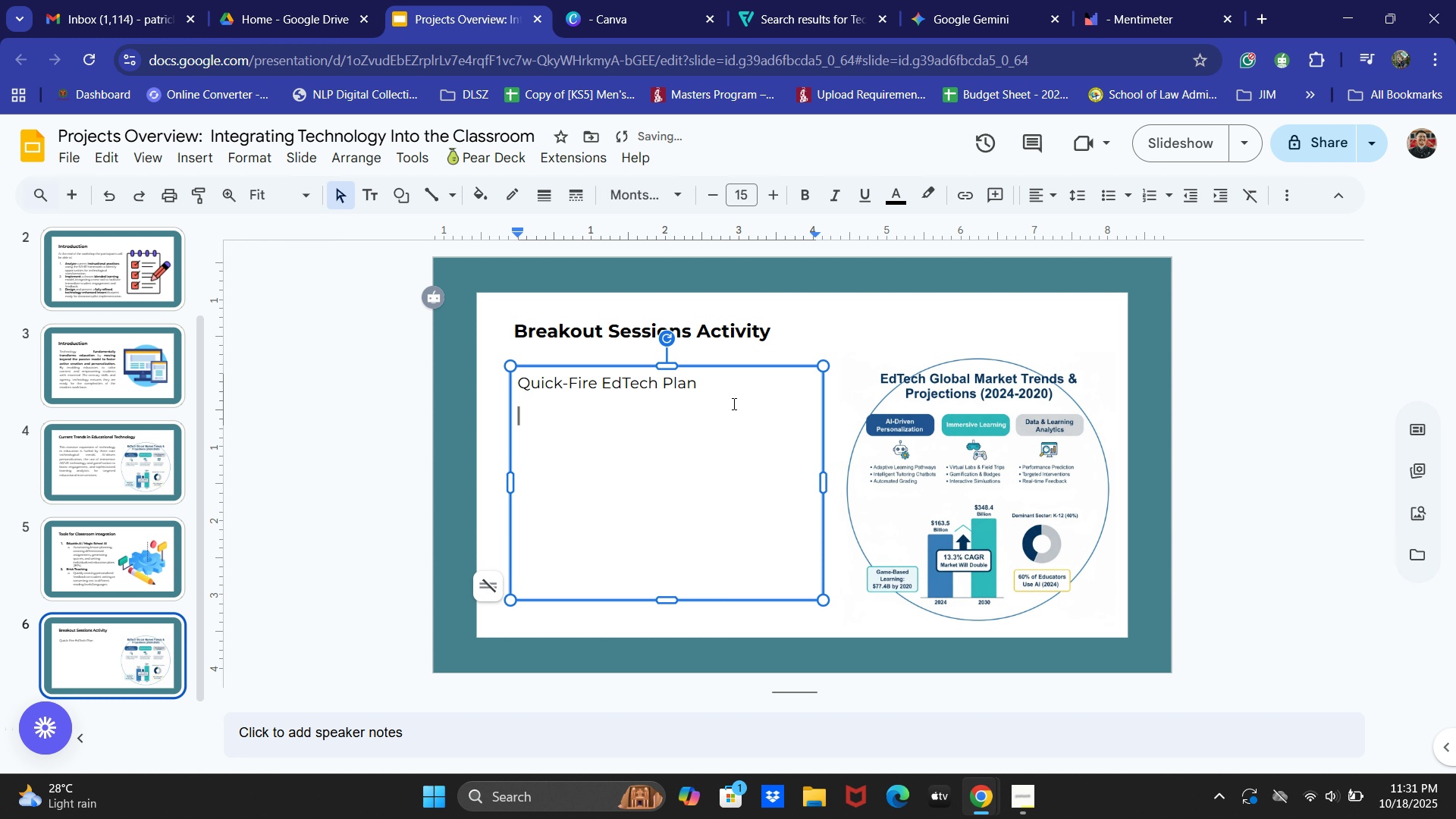 
key(Control+ControlLeft)
 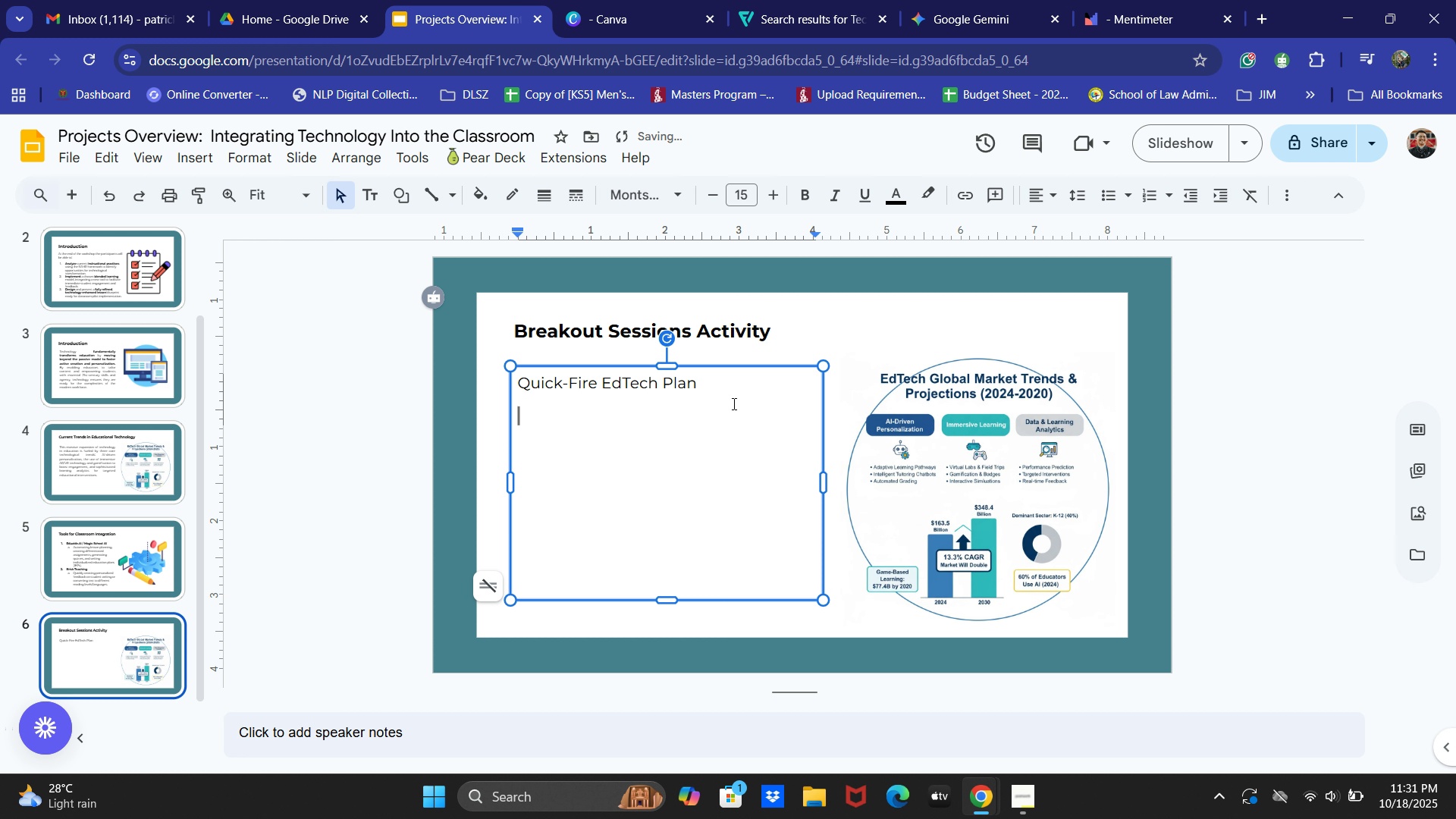 
key(Control+V)
 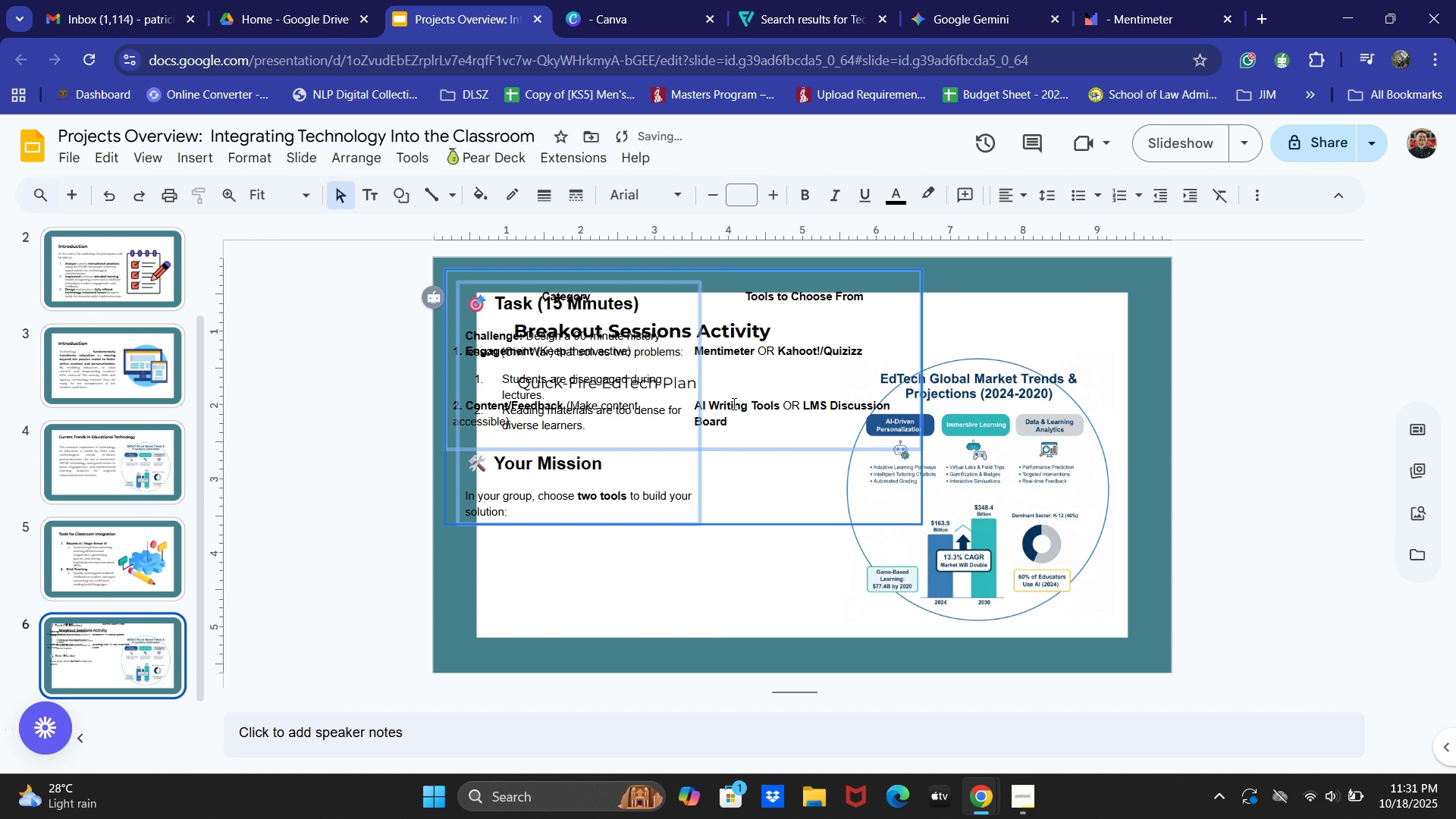 
key(Control+Z)
 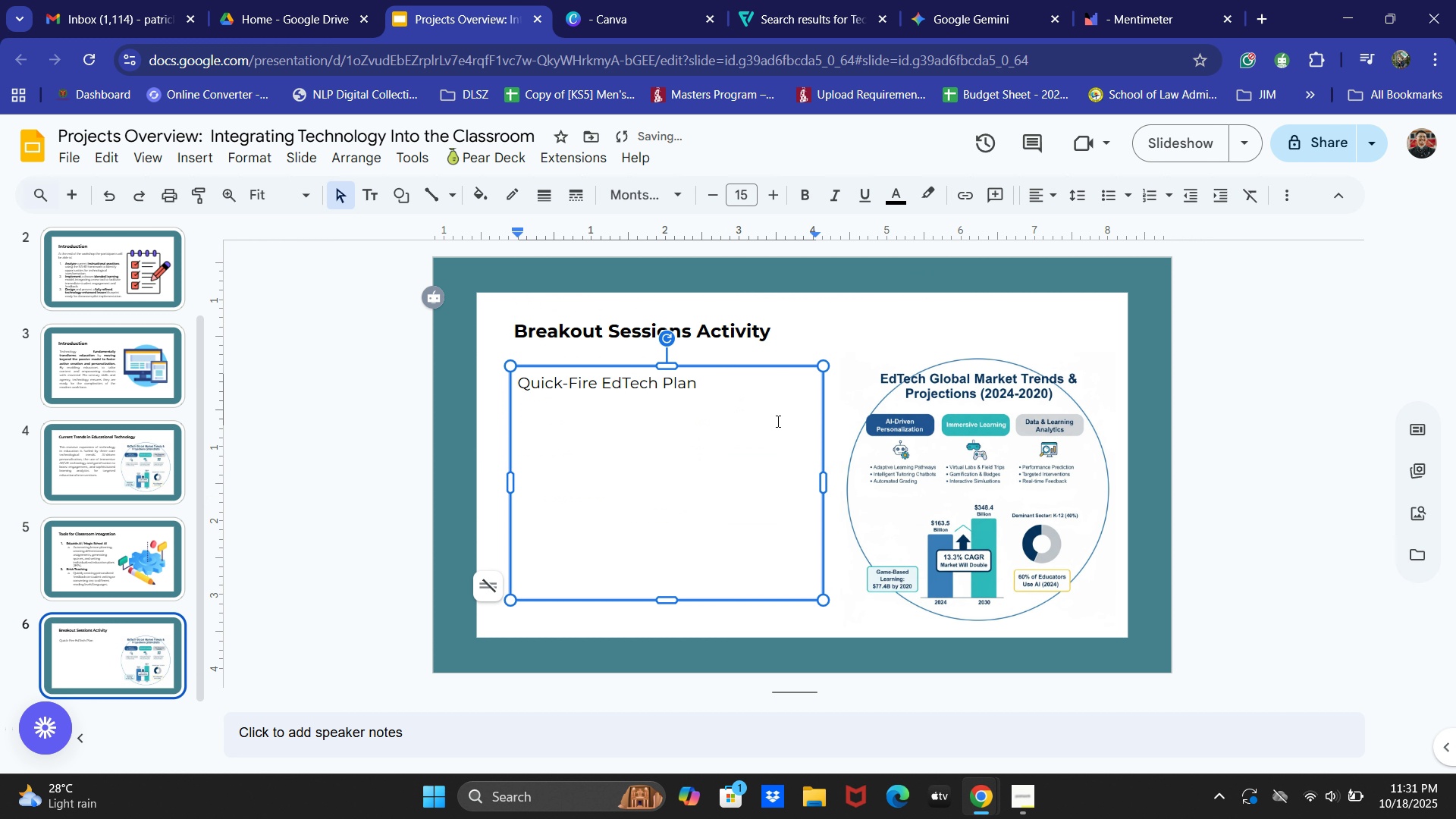 
left_click([889, 438])
 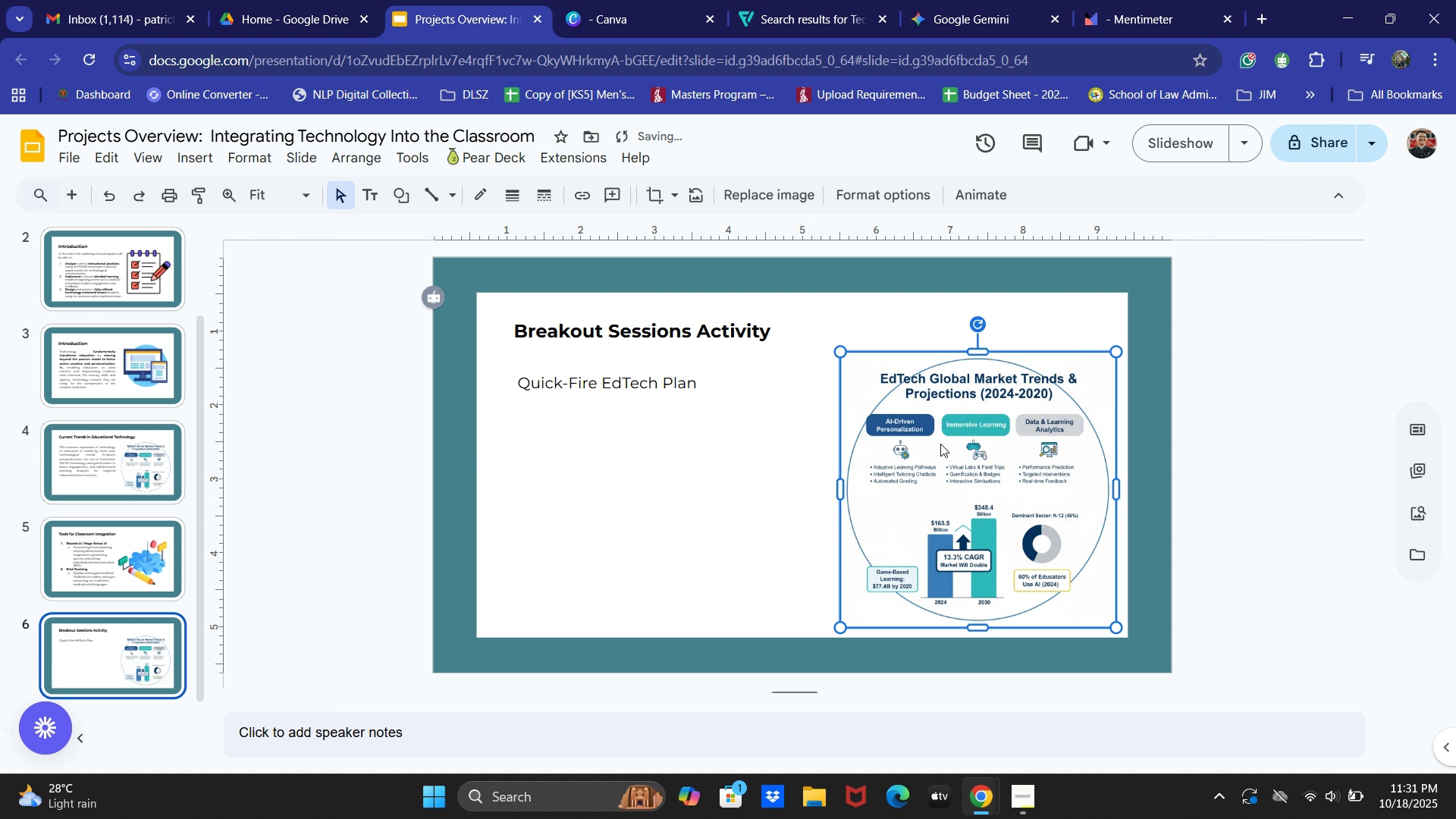 
key(Backspace)
 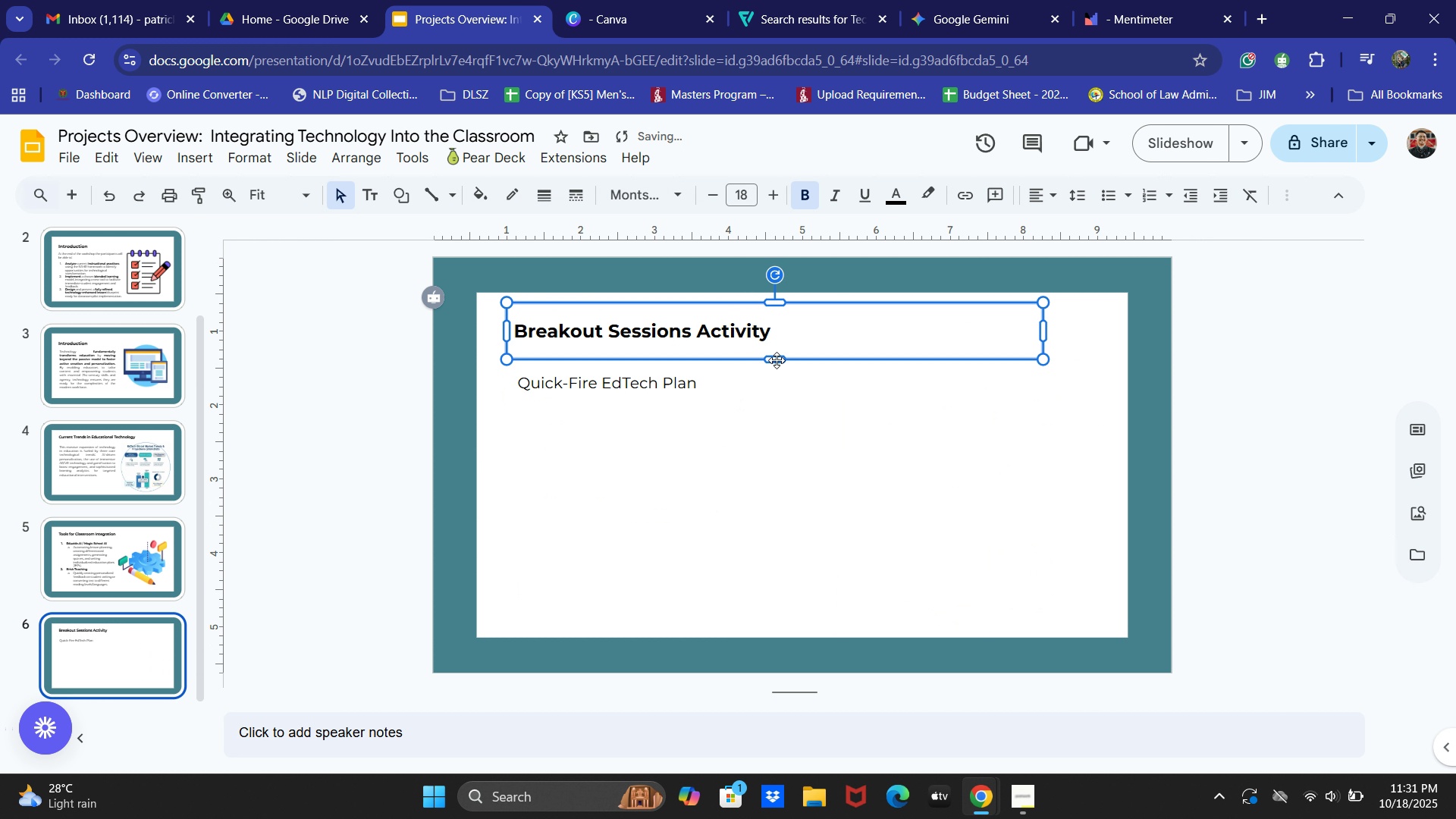 
double_click([733, 392])
 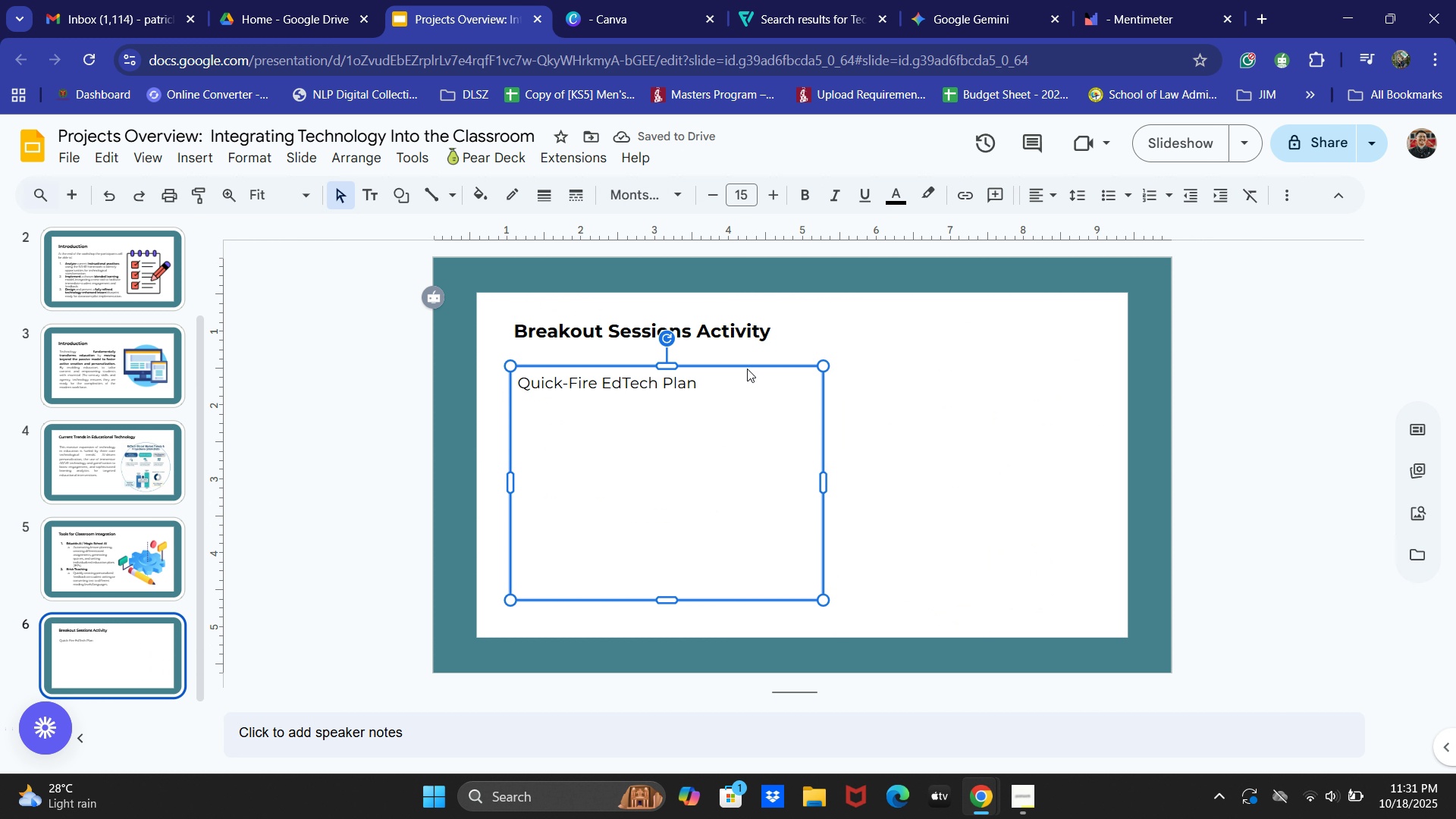 
key(Backspace)
 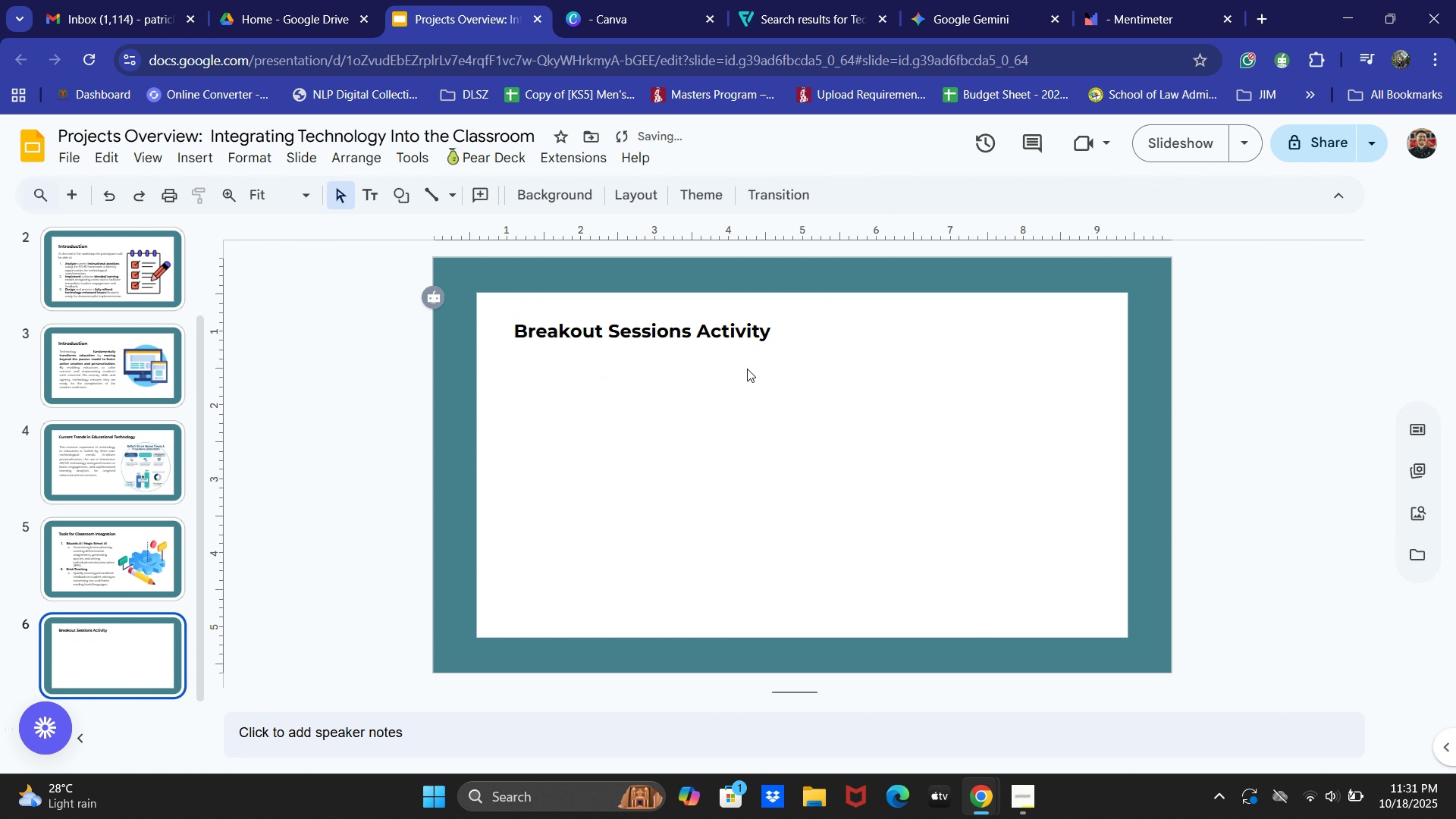 
key(Control+V)
 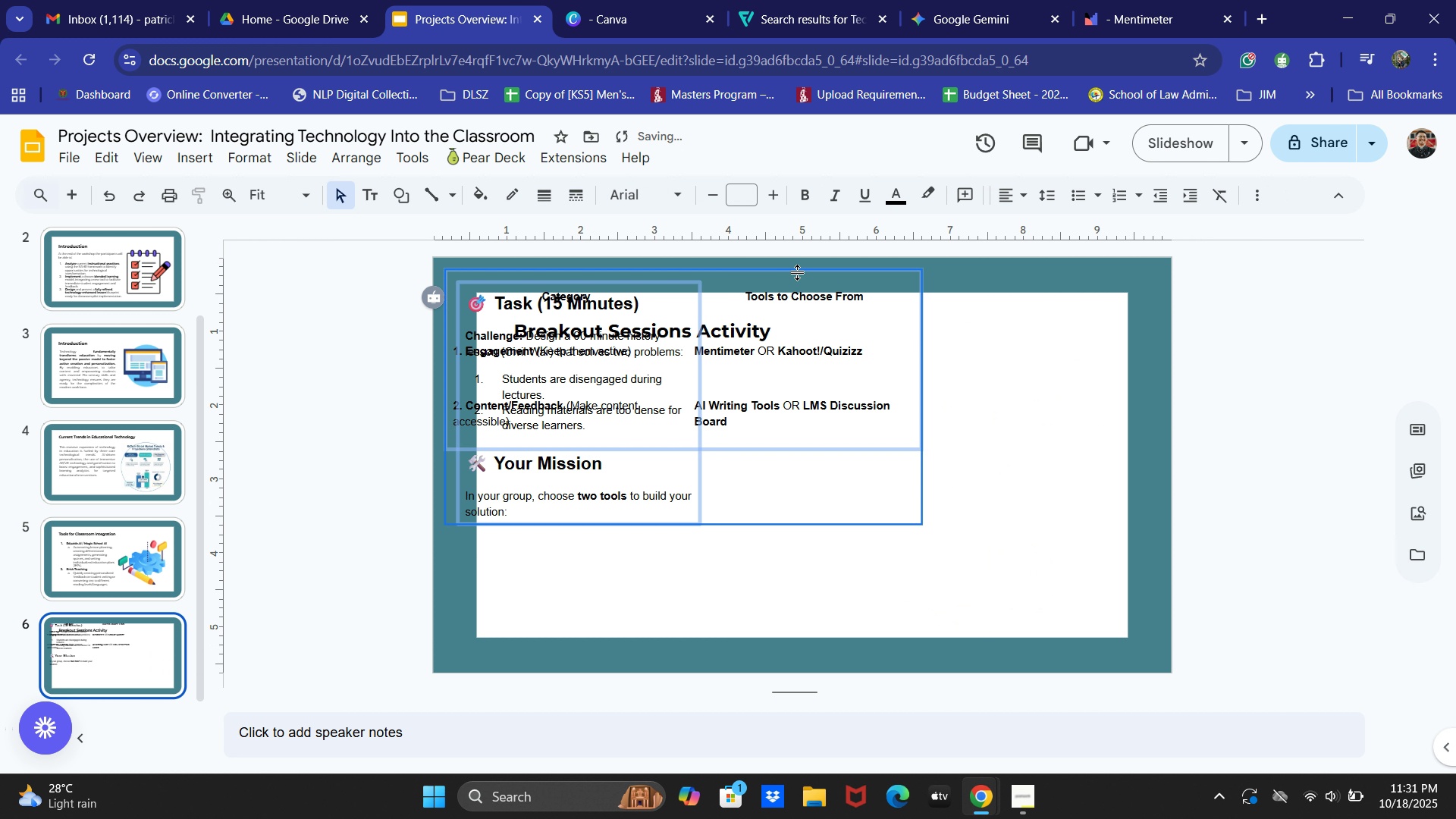 
left_click_drag(start_coordinate=[799, 271], to_coordinate=[955, 416])
 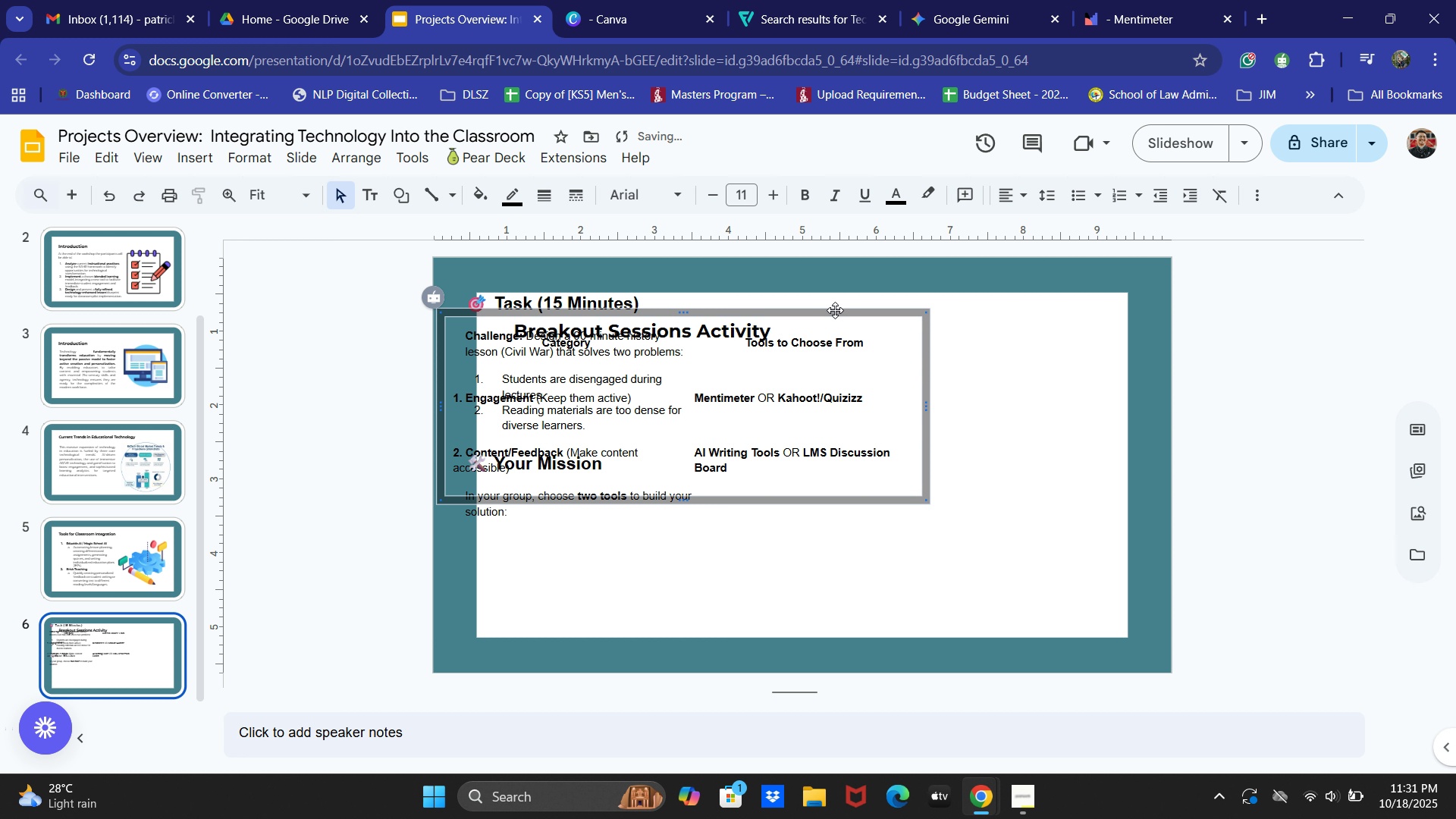 
left_click_drag(start_coordinate=[833, 311], to_coordinate=[999, 375])
 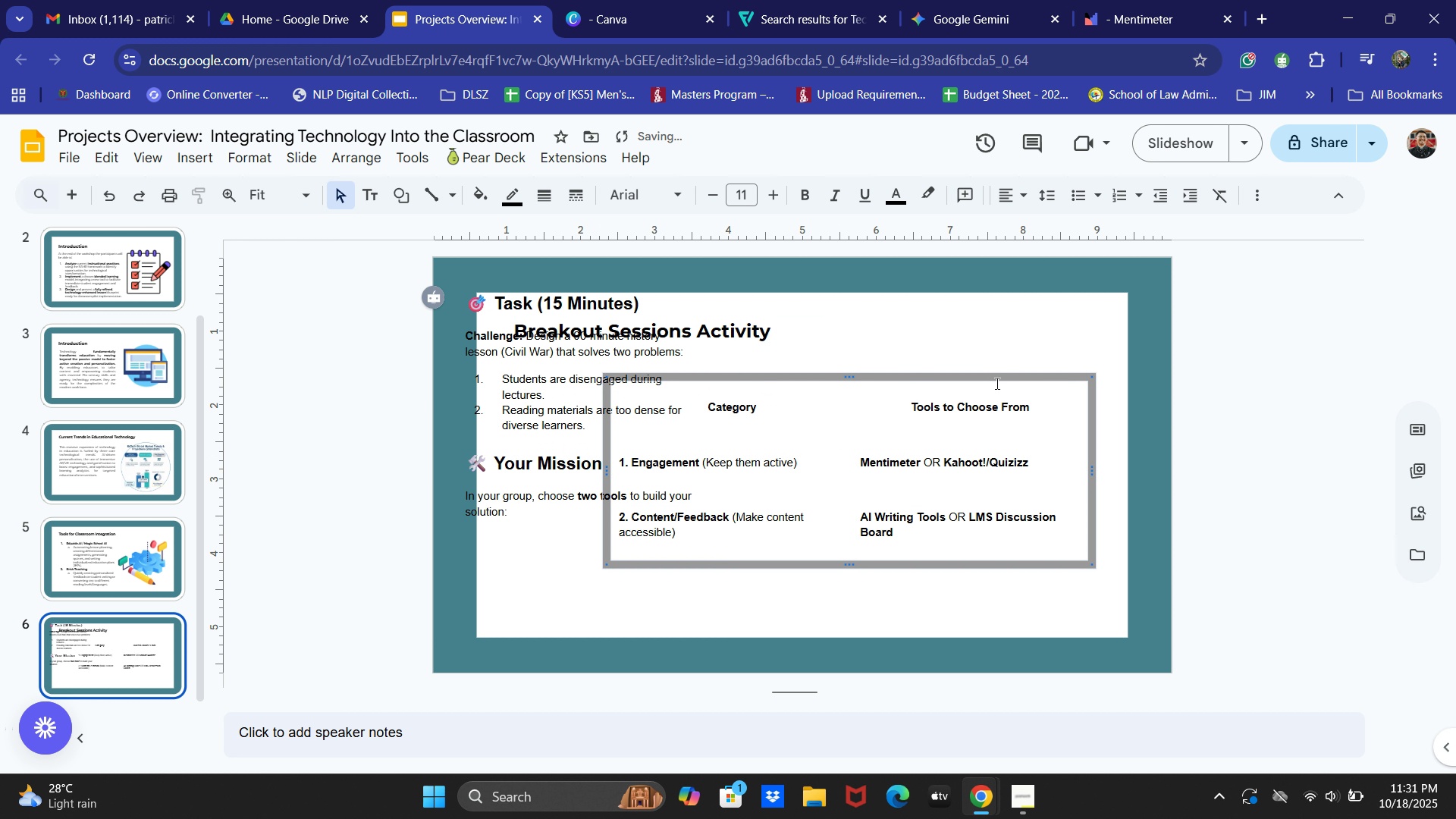 
key(Control+Z)
 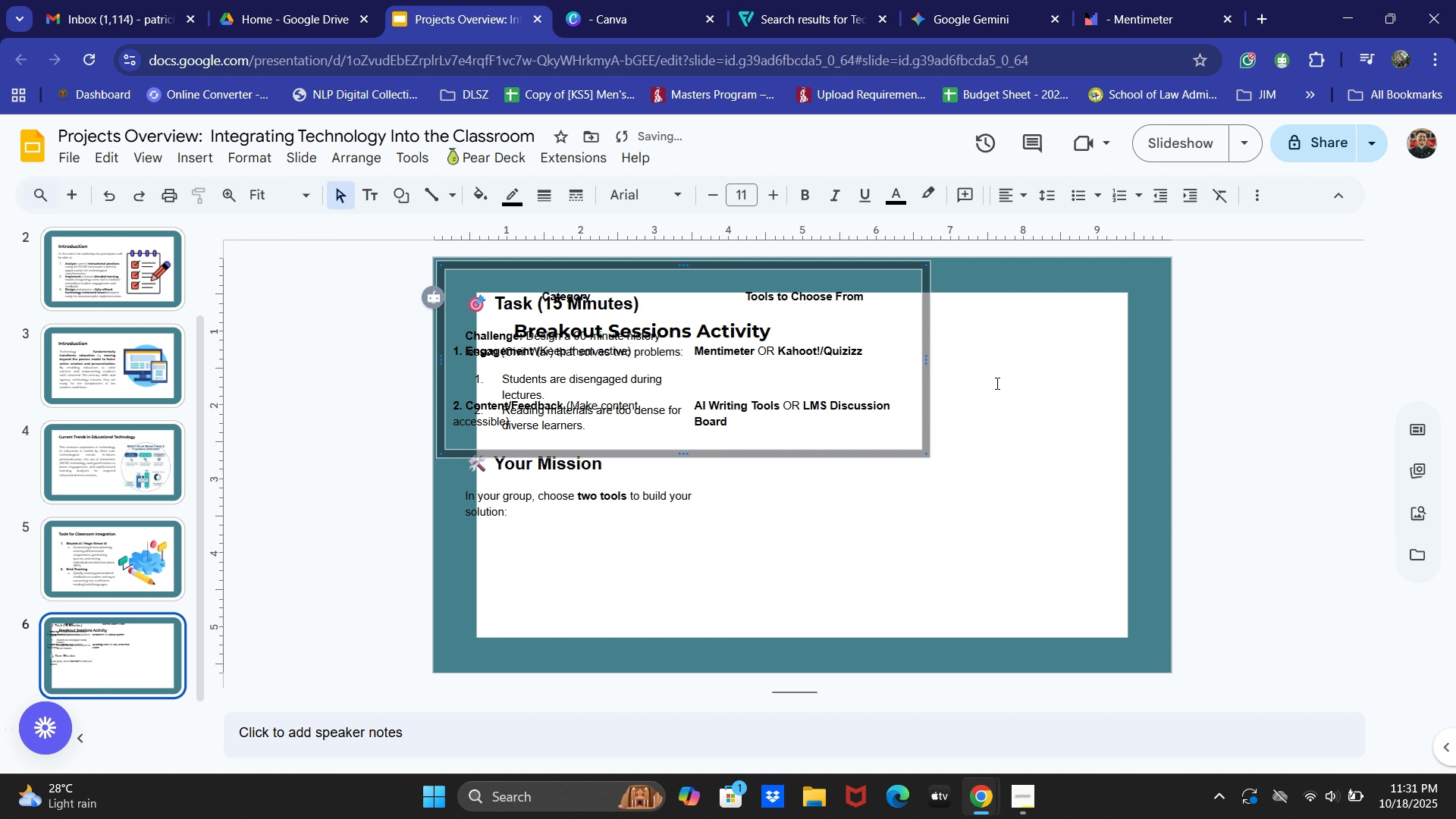 
key(Control+Z)
 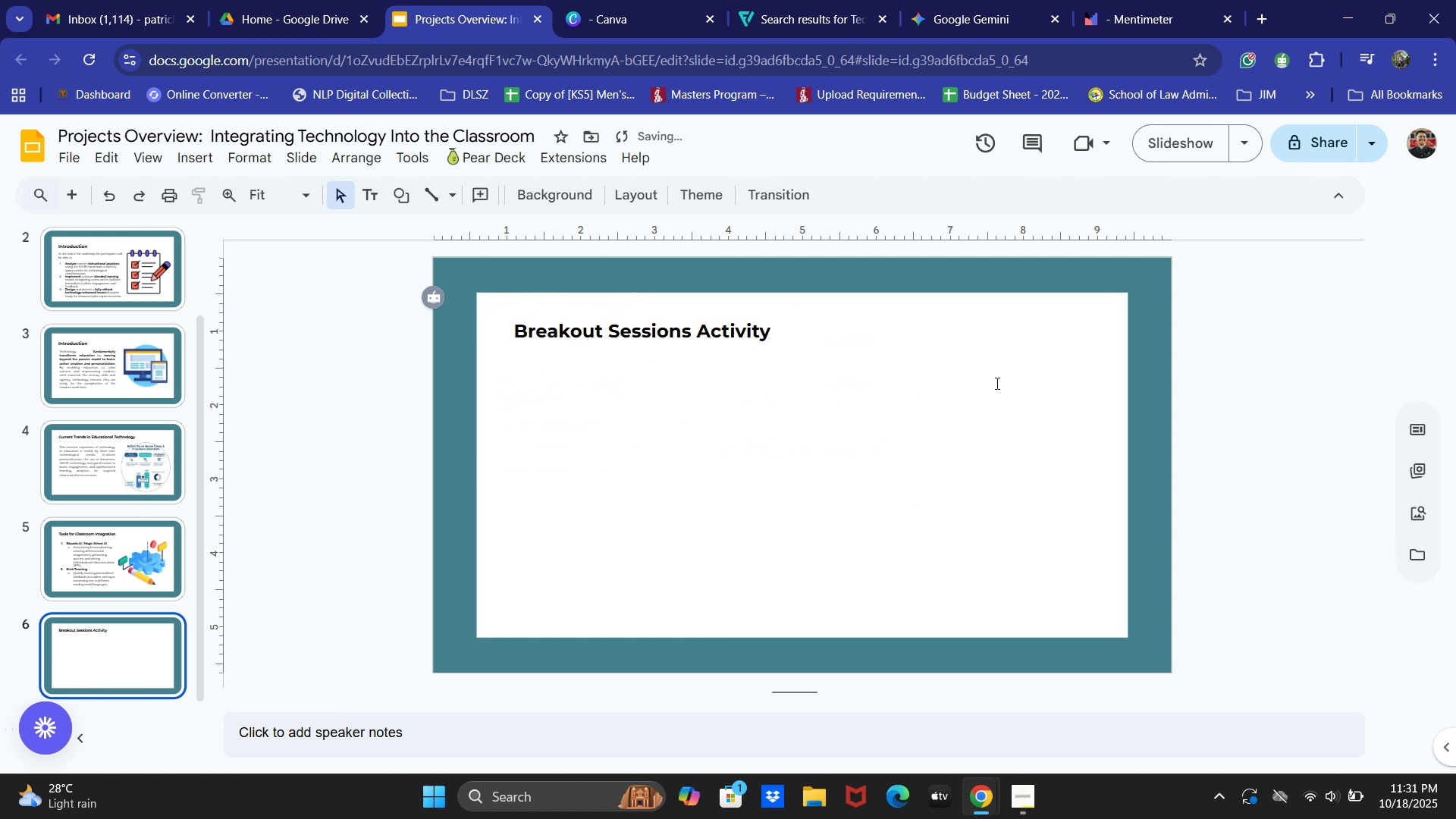 
key(Control+Z)
 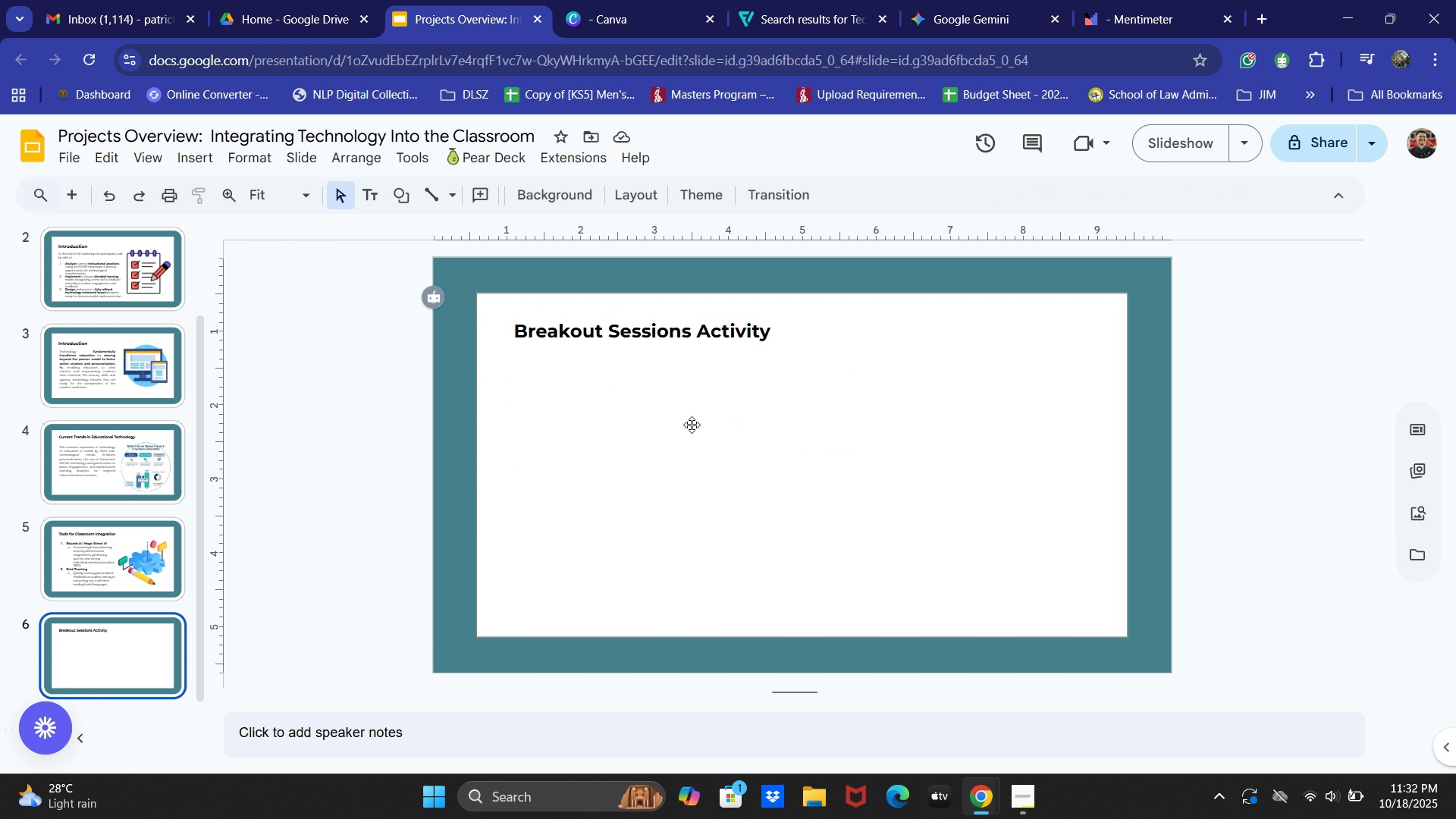 
wait(7.91)
 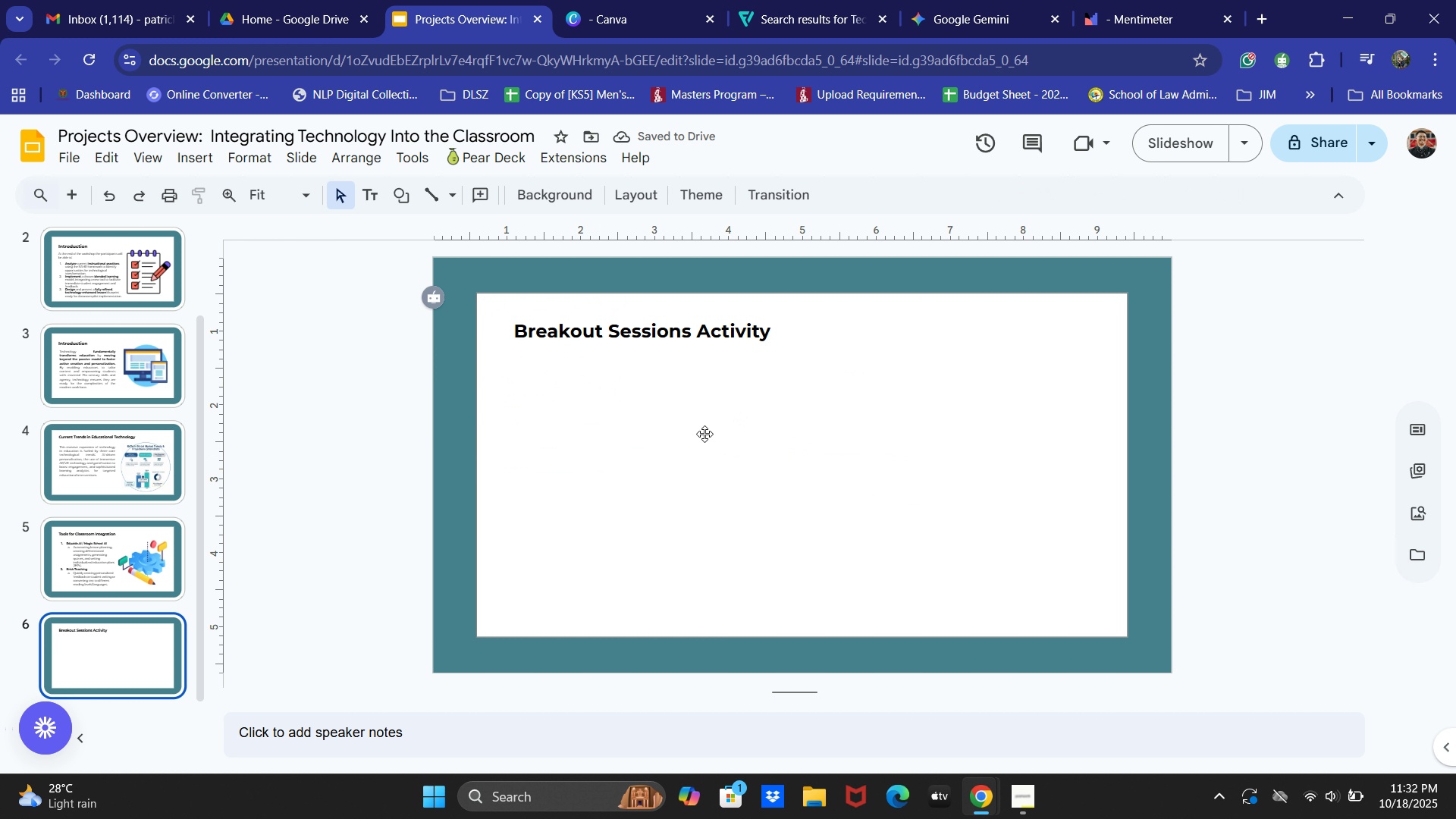 
left_click([369, 196])
 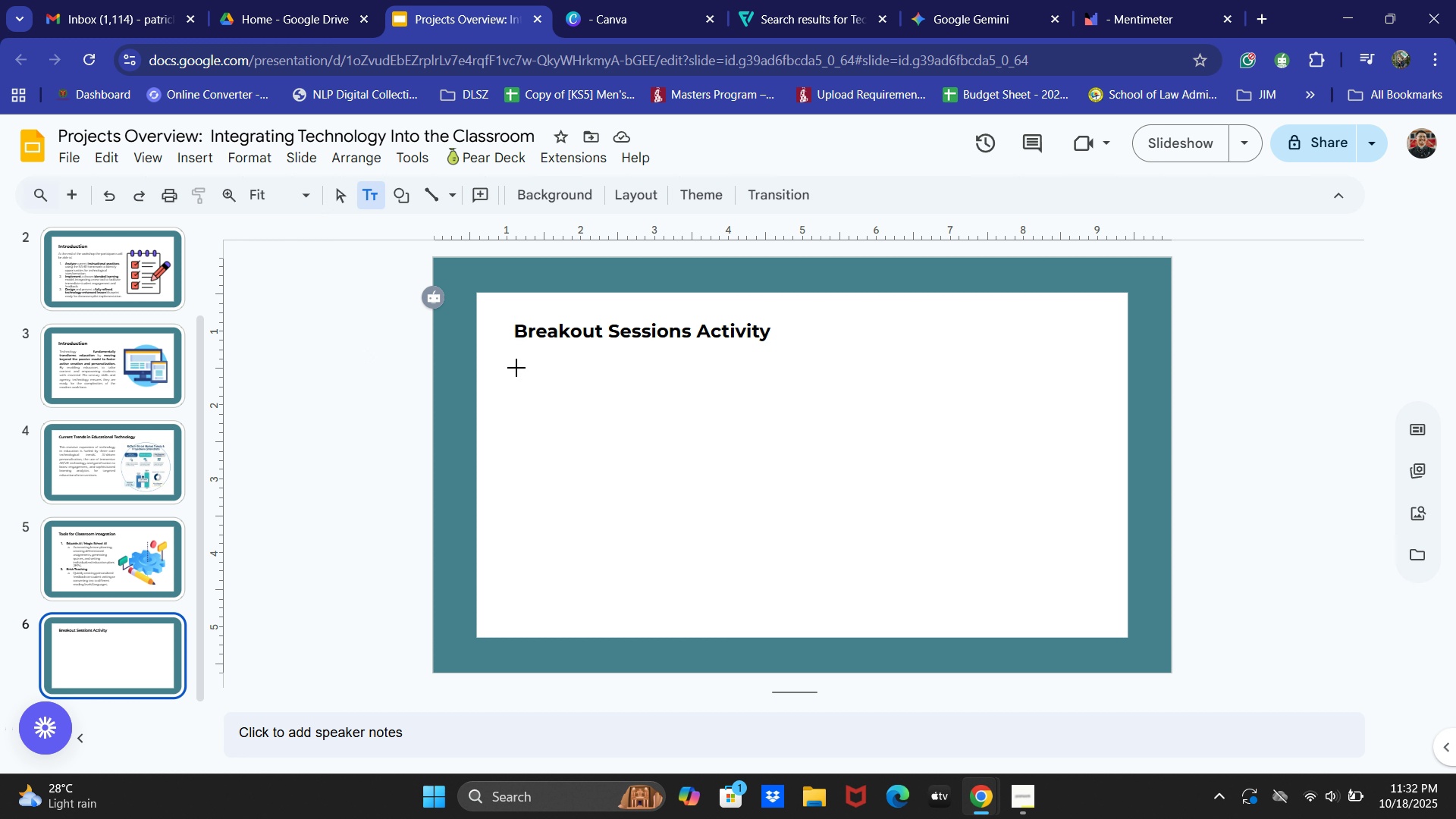 
left_click_drag(start_coordinate=[516, 367], to_coordinate=[802, 611])
 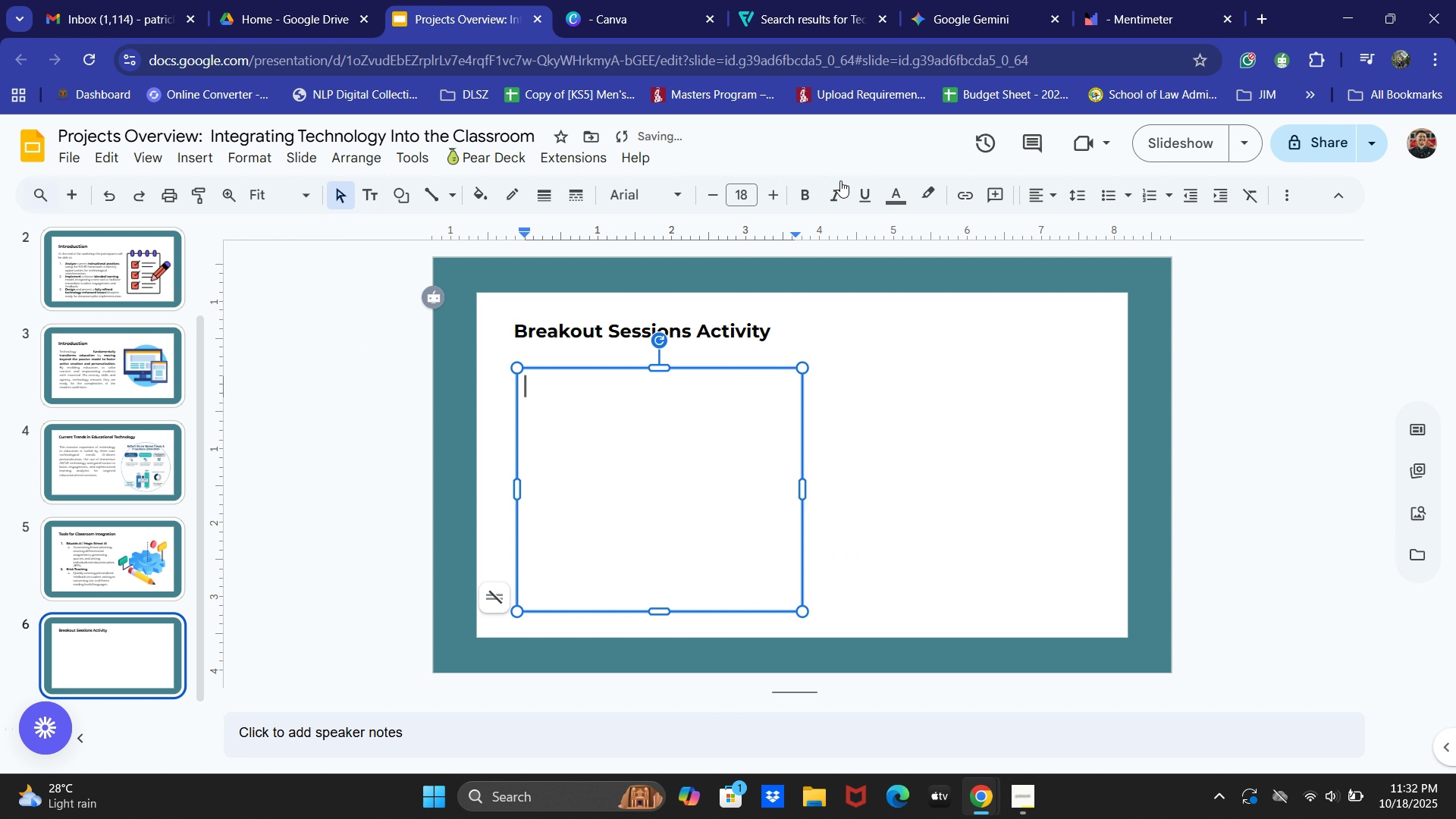 
left_click([631, 206])
 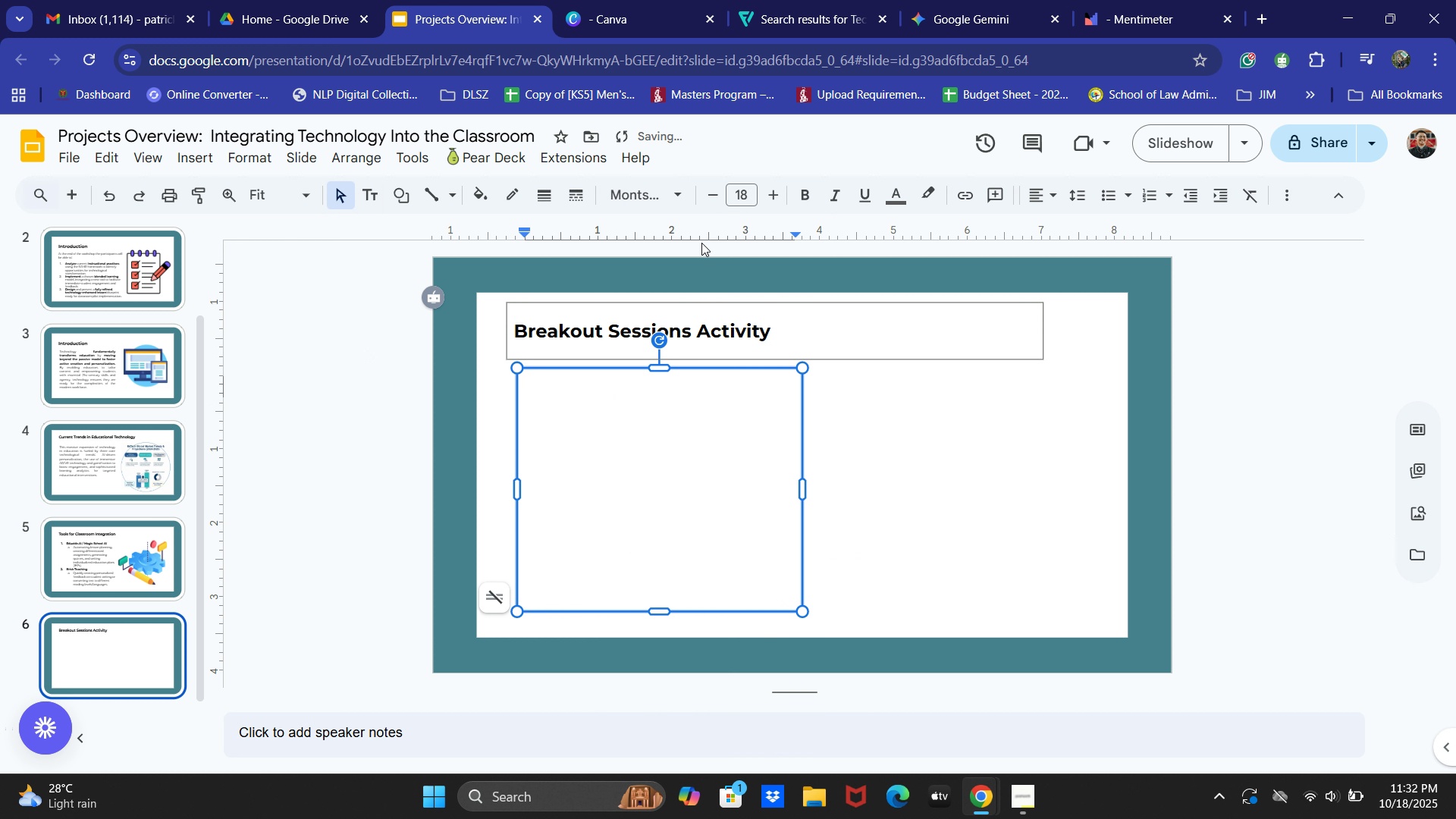 
left_click([655, 198])
 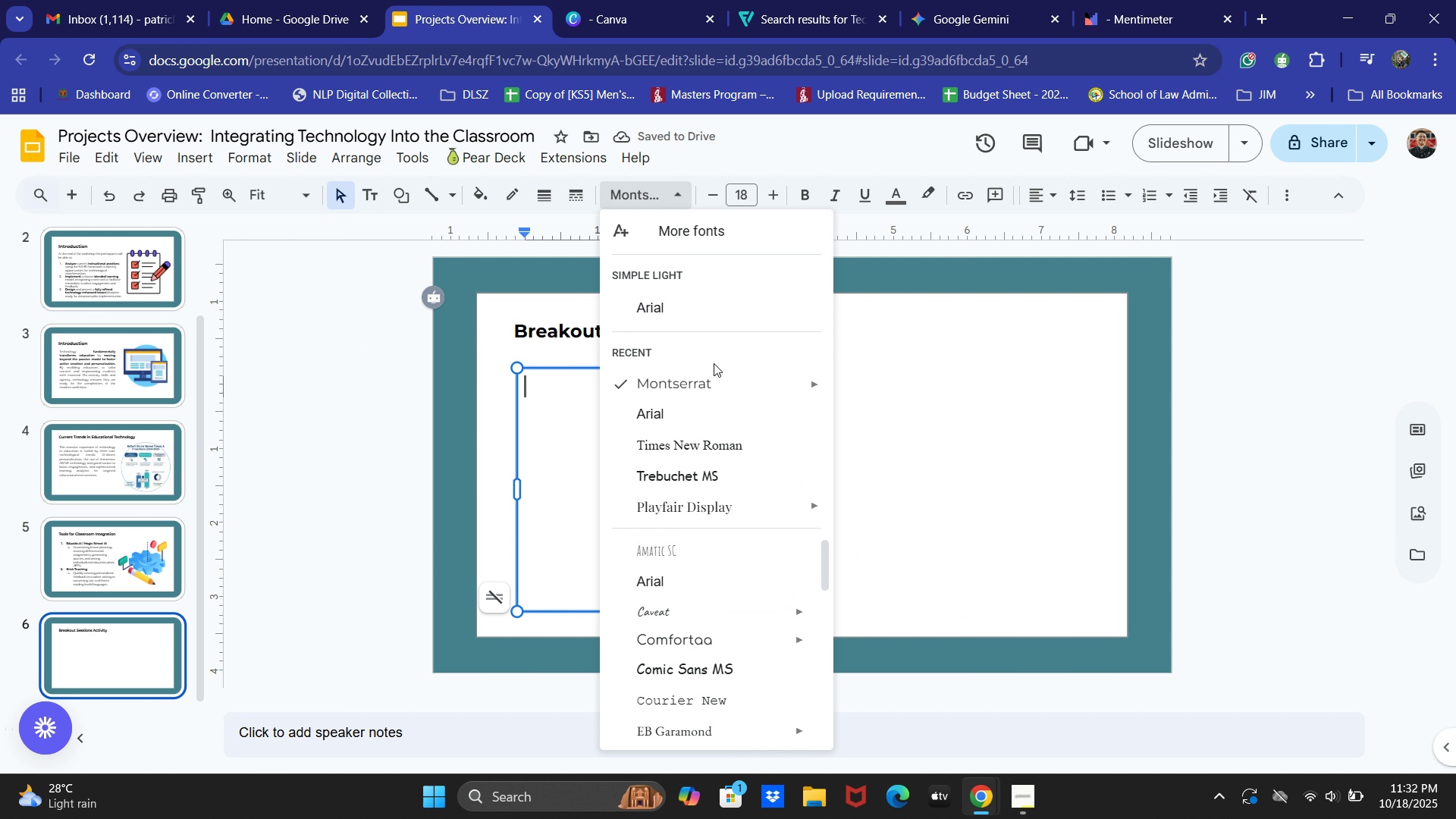 
left_click([893, 479])
 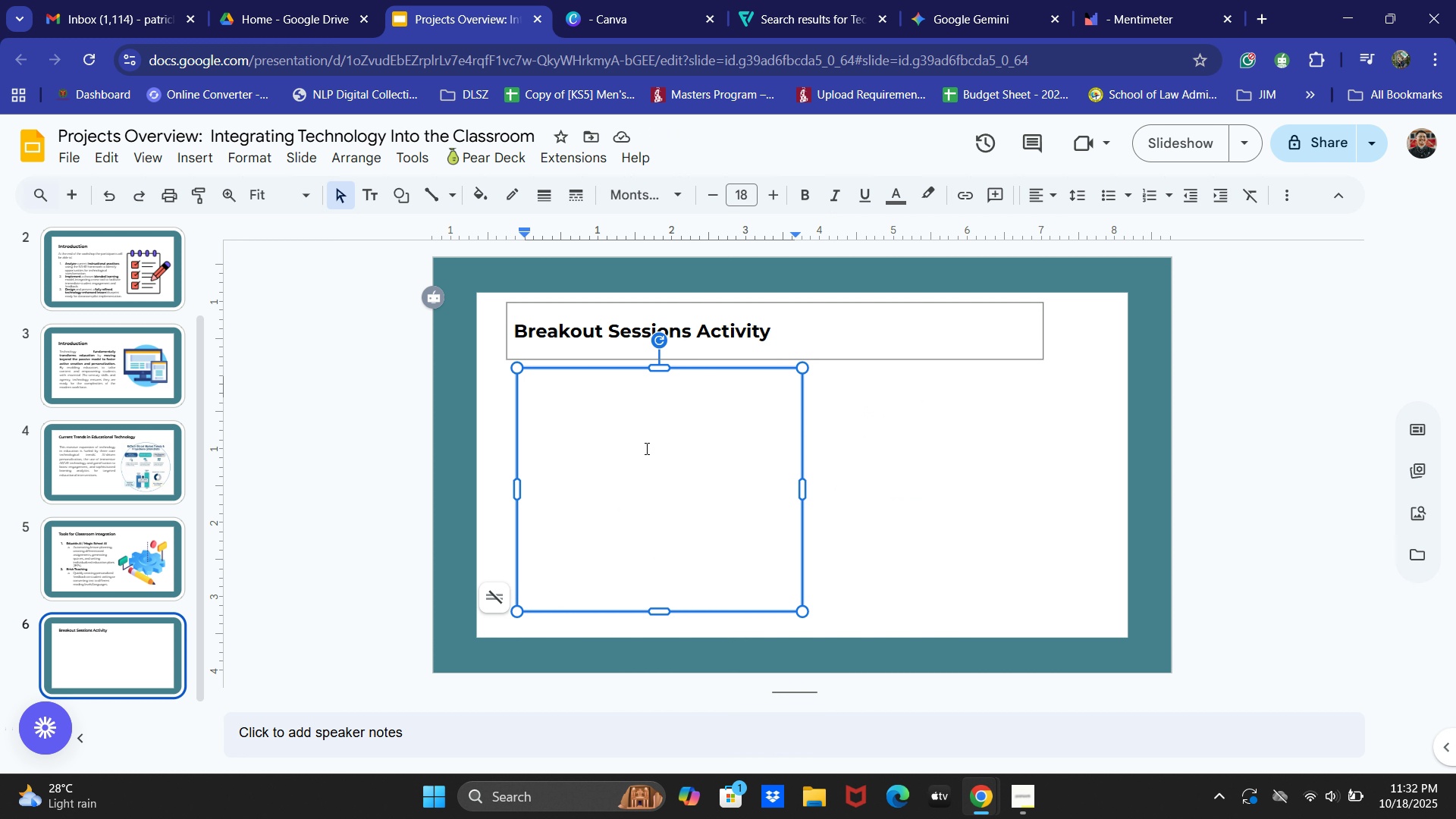 
left_click([642, 453])
 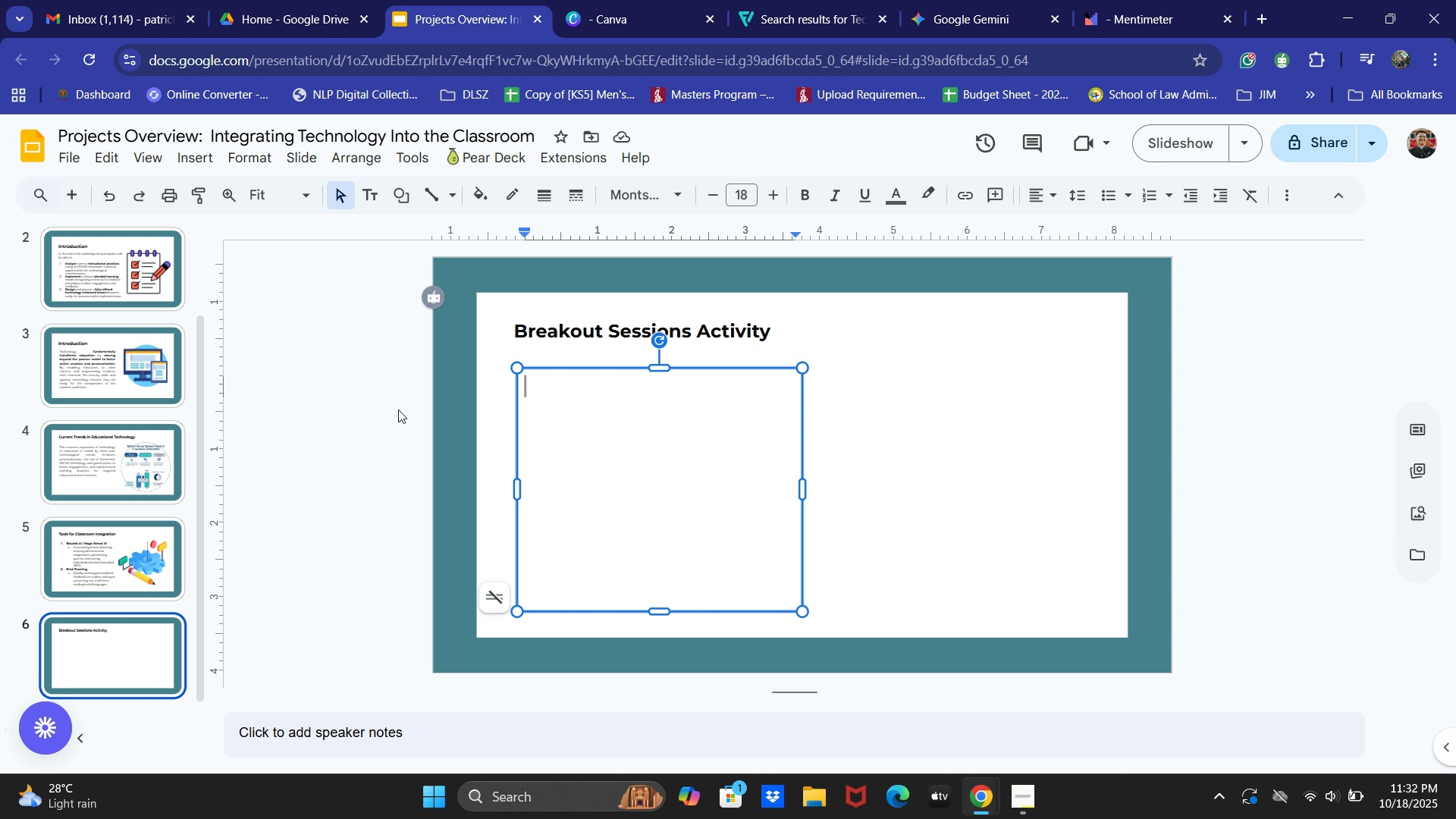 
wait(26.78)
 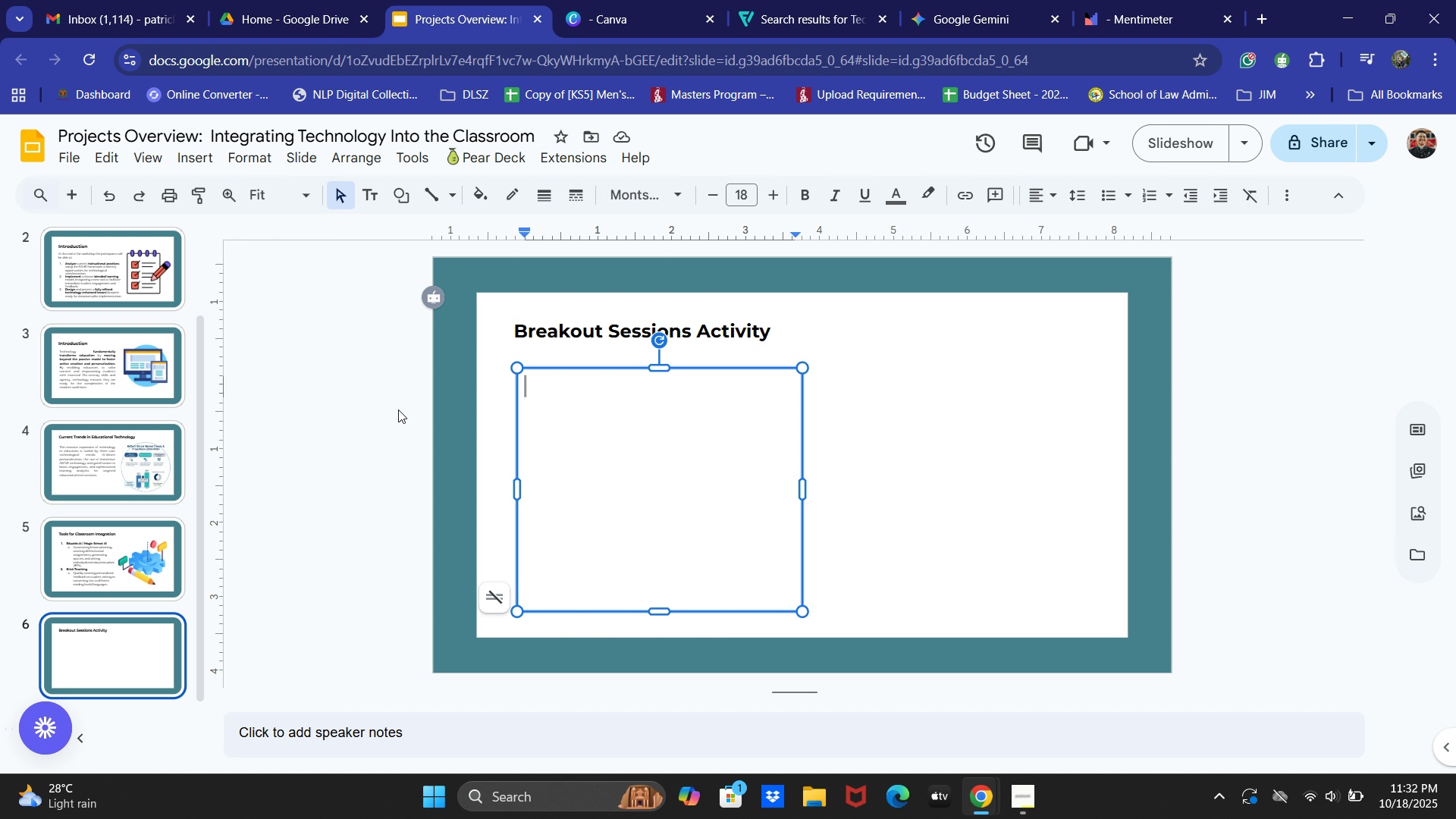 
left_click([653, 400])
 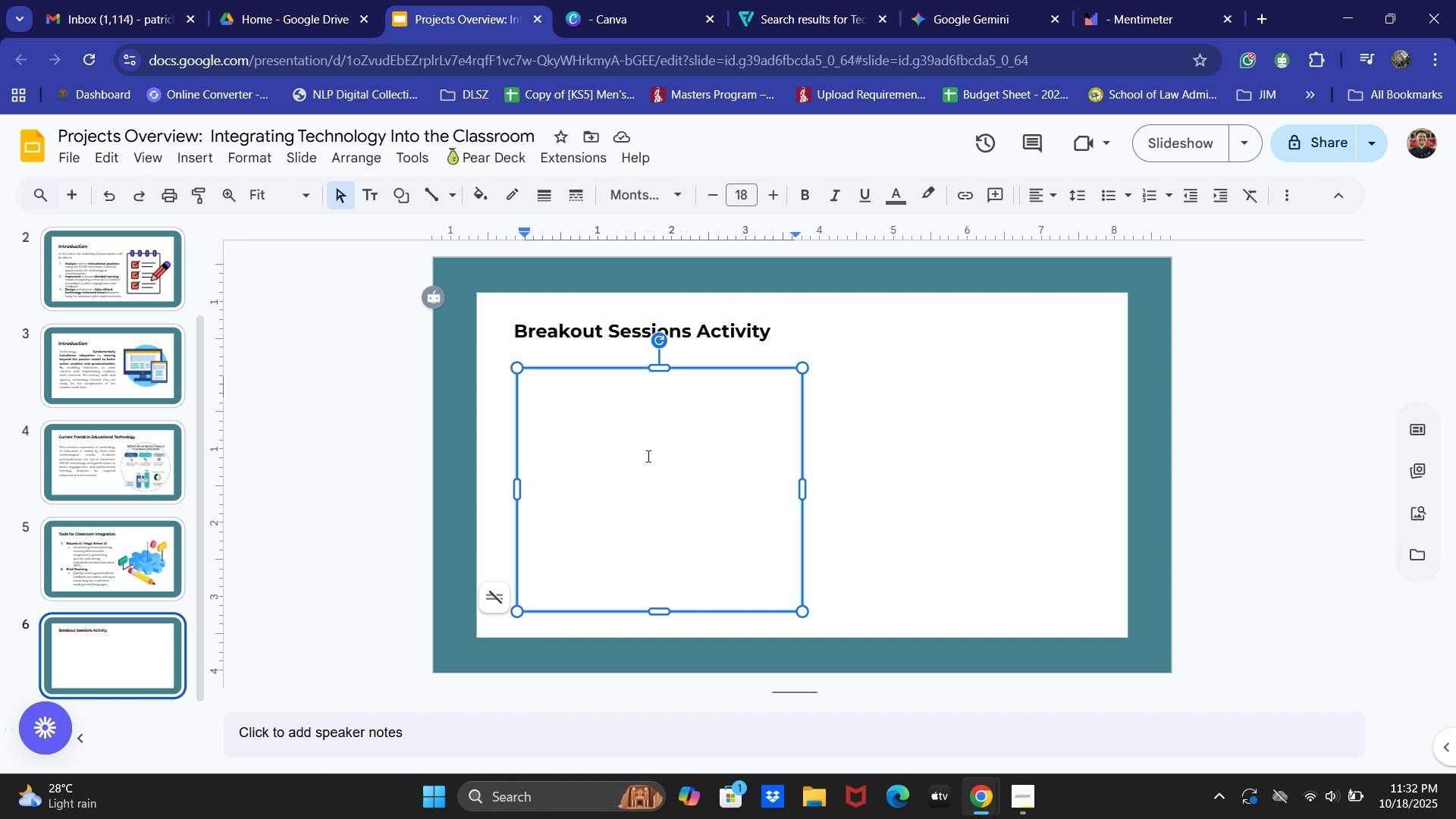 
key(Alt+AltLeft)
 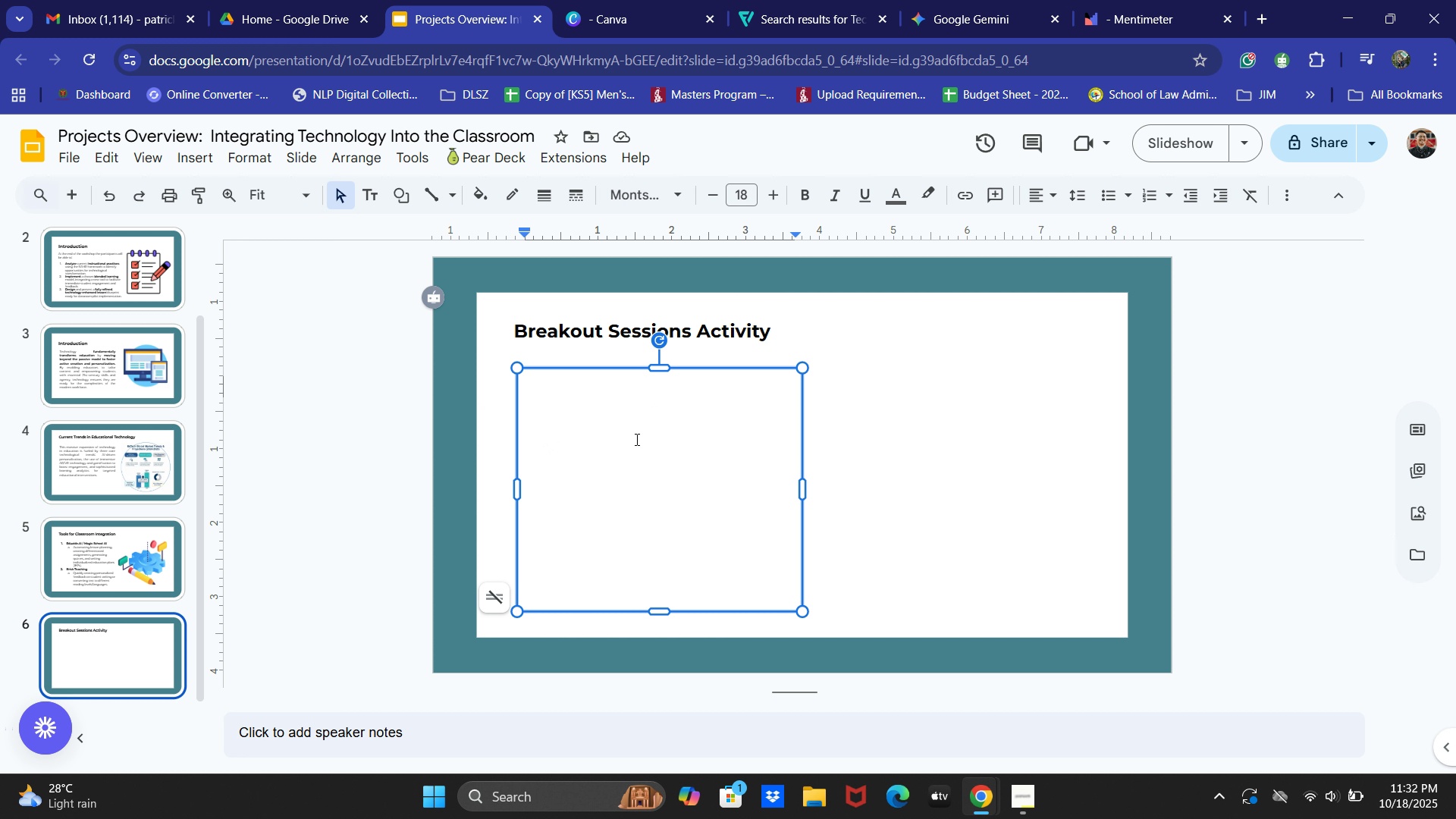 
key(Alt+Tab)